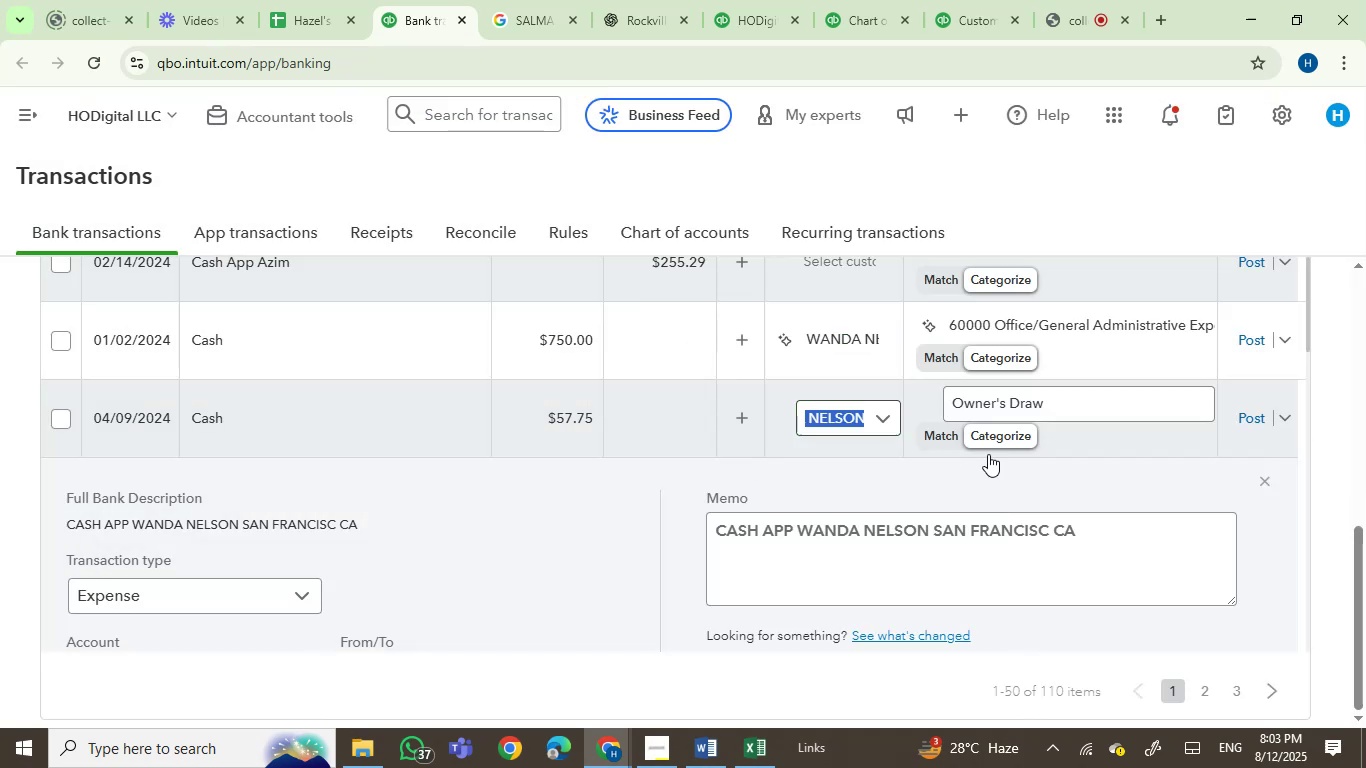 
left_click([1012, 407])
 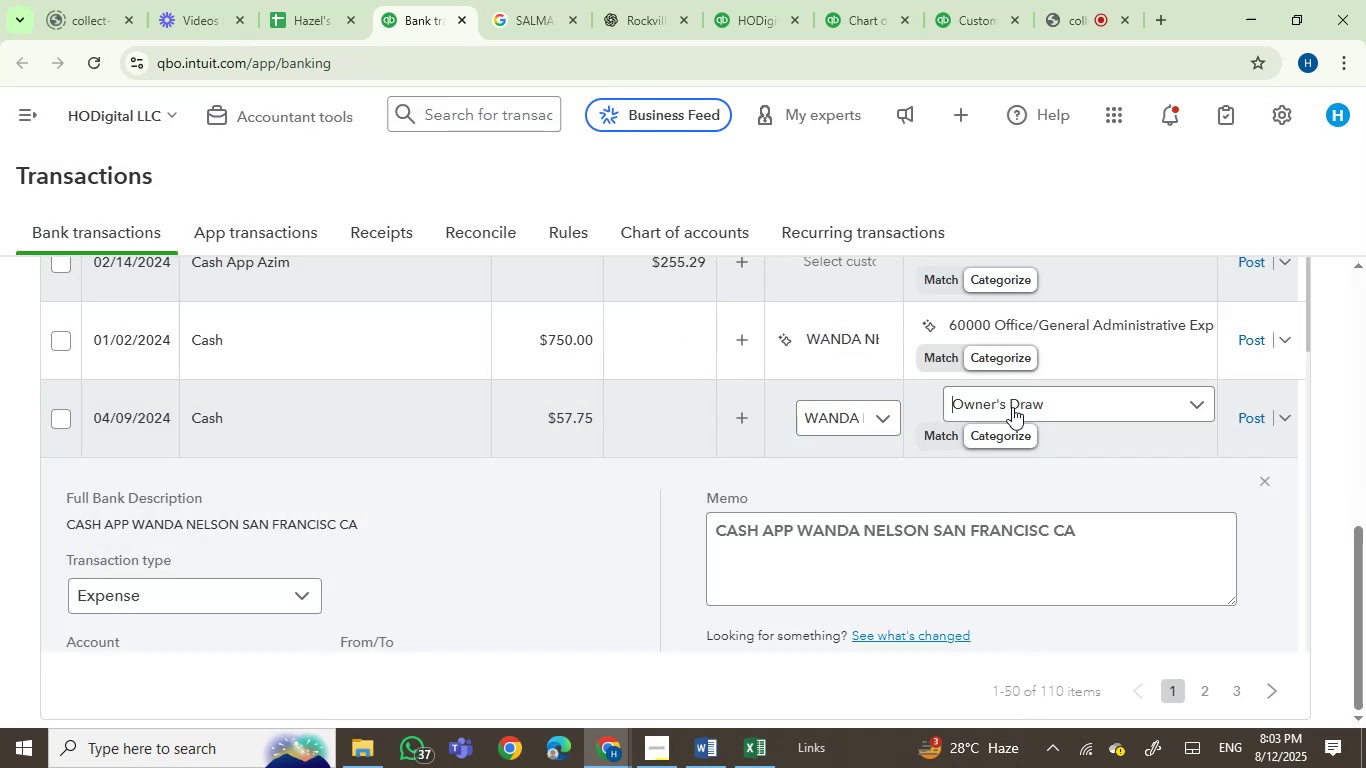 
left_click([1012, 407])
 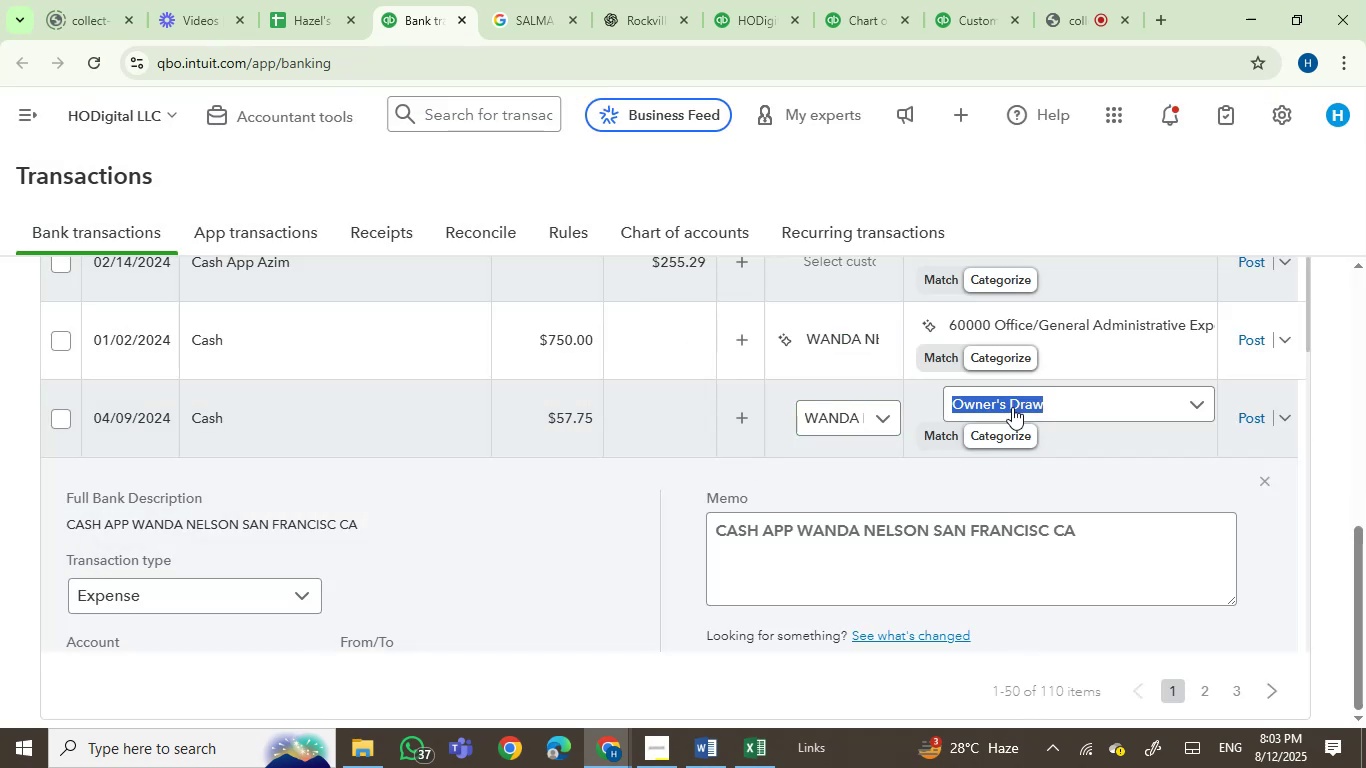 
type(contr)
 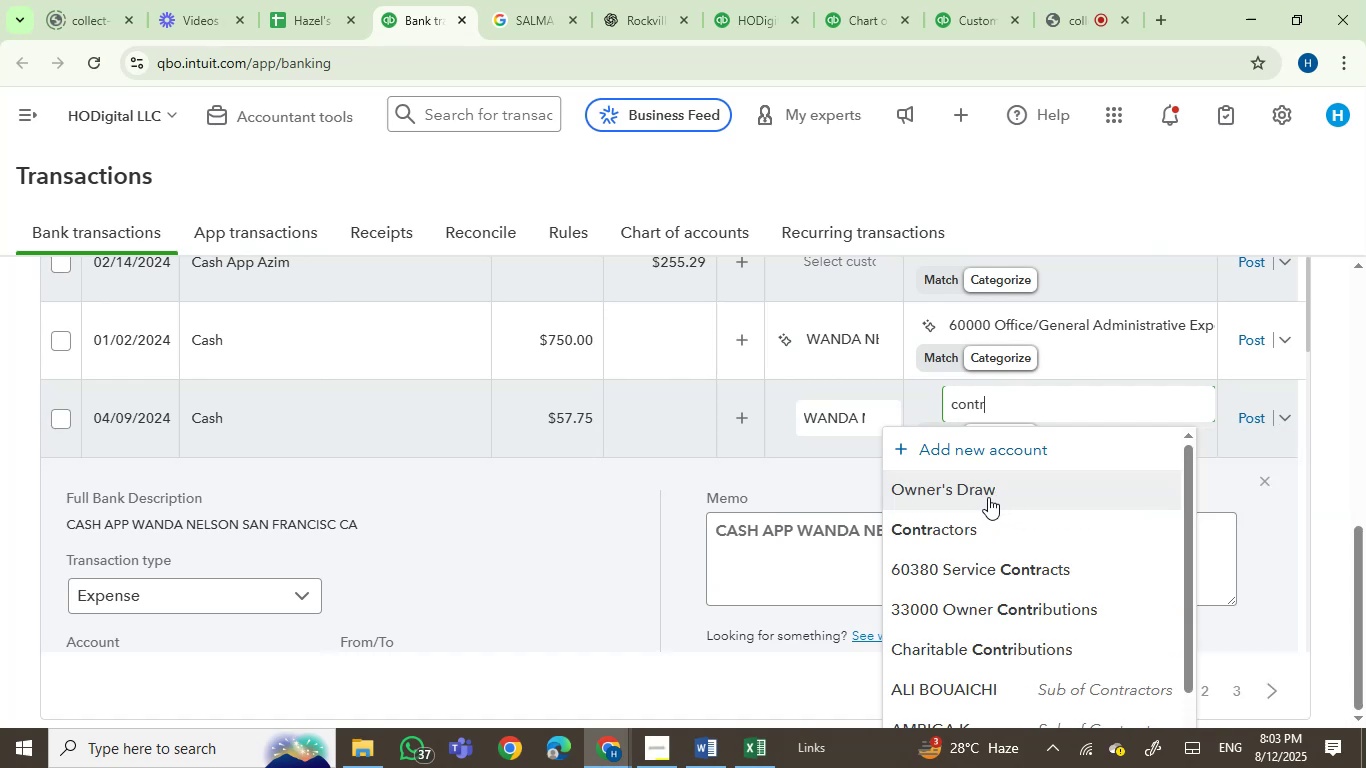 
left_click([953, 526])
 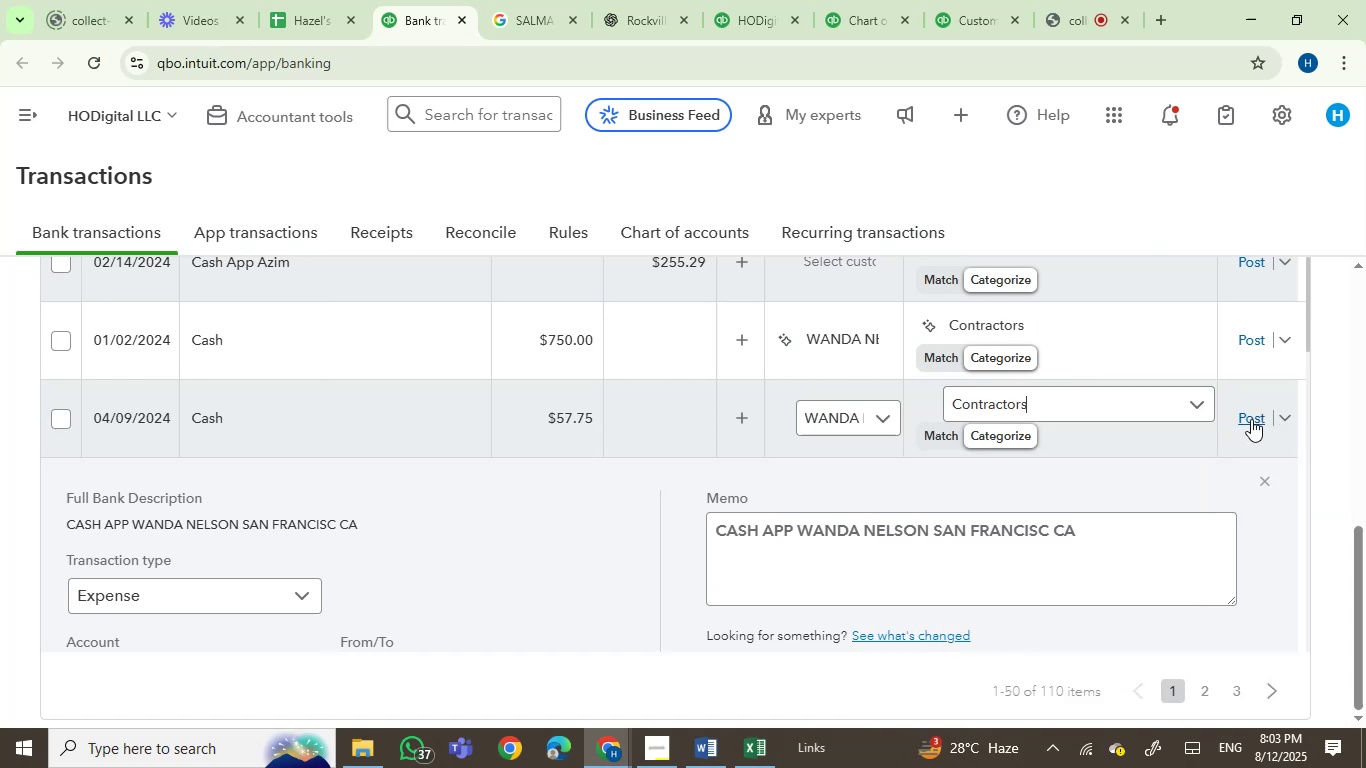 
left_click([1252, 418])
 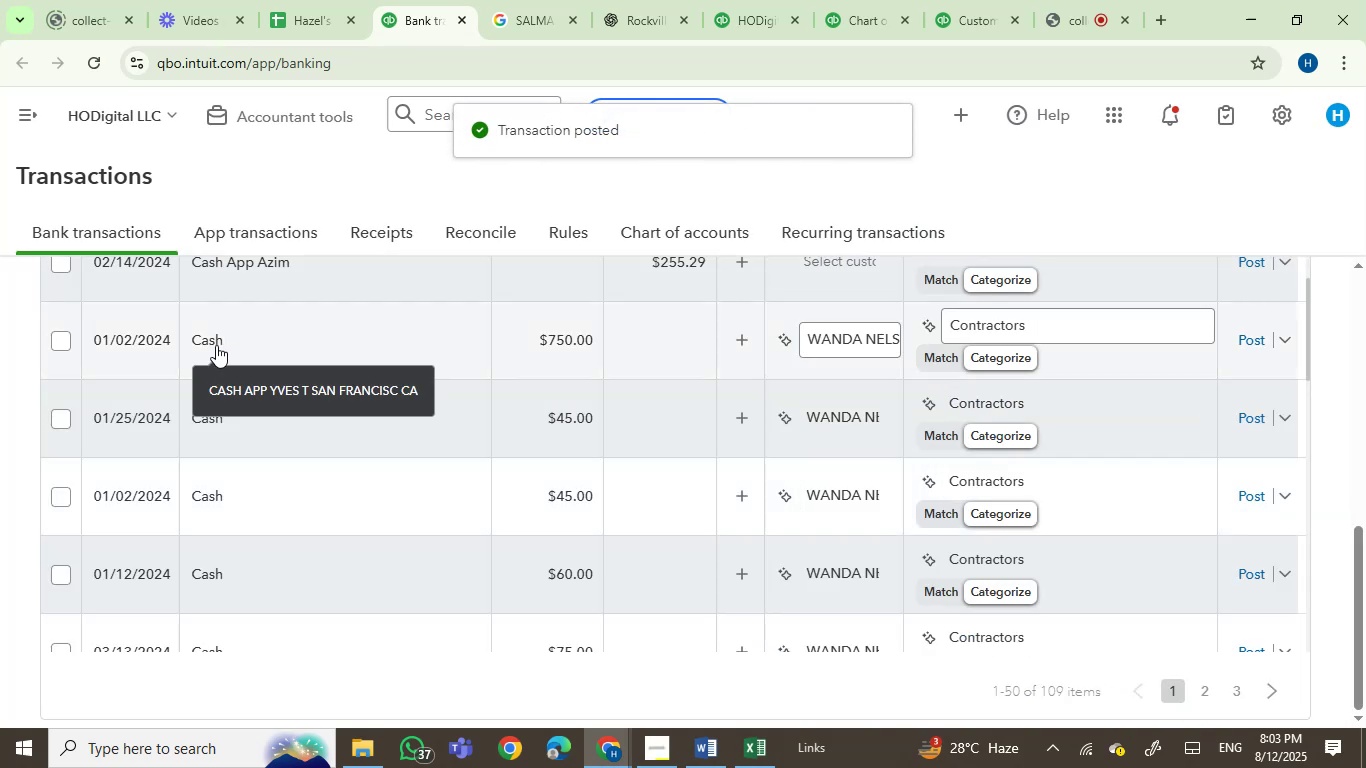 
wait(6.82)
 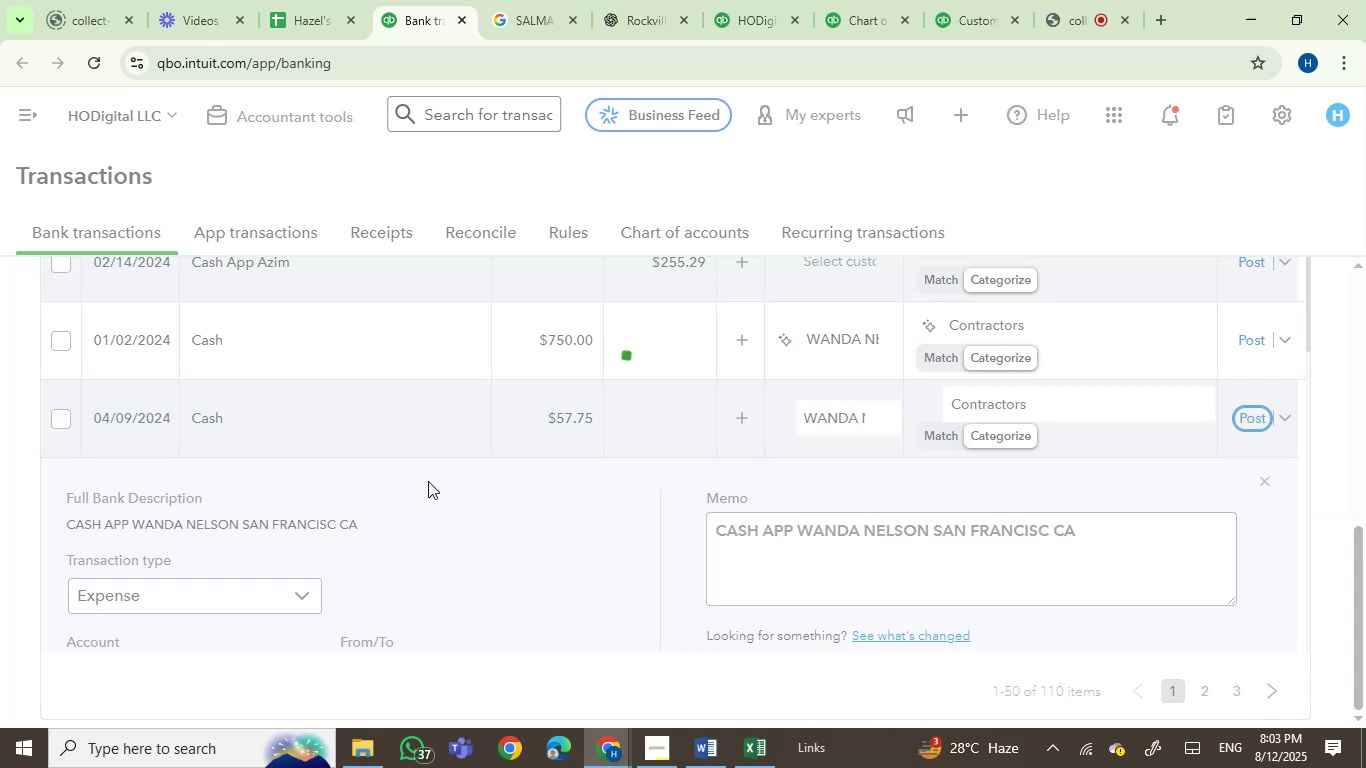 
left_click([228, 409])
 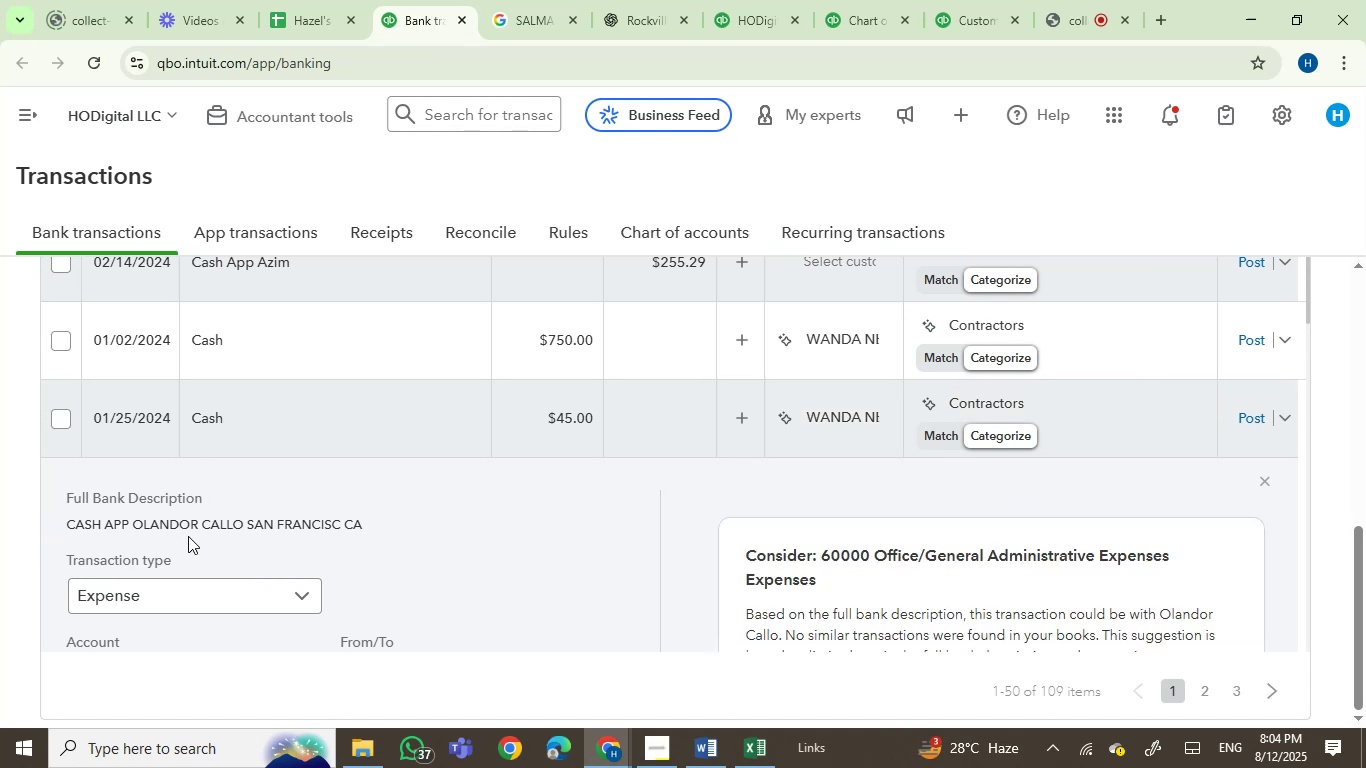 
double_click([186, 525])
 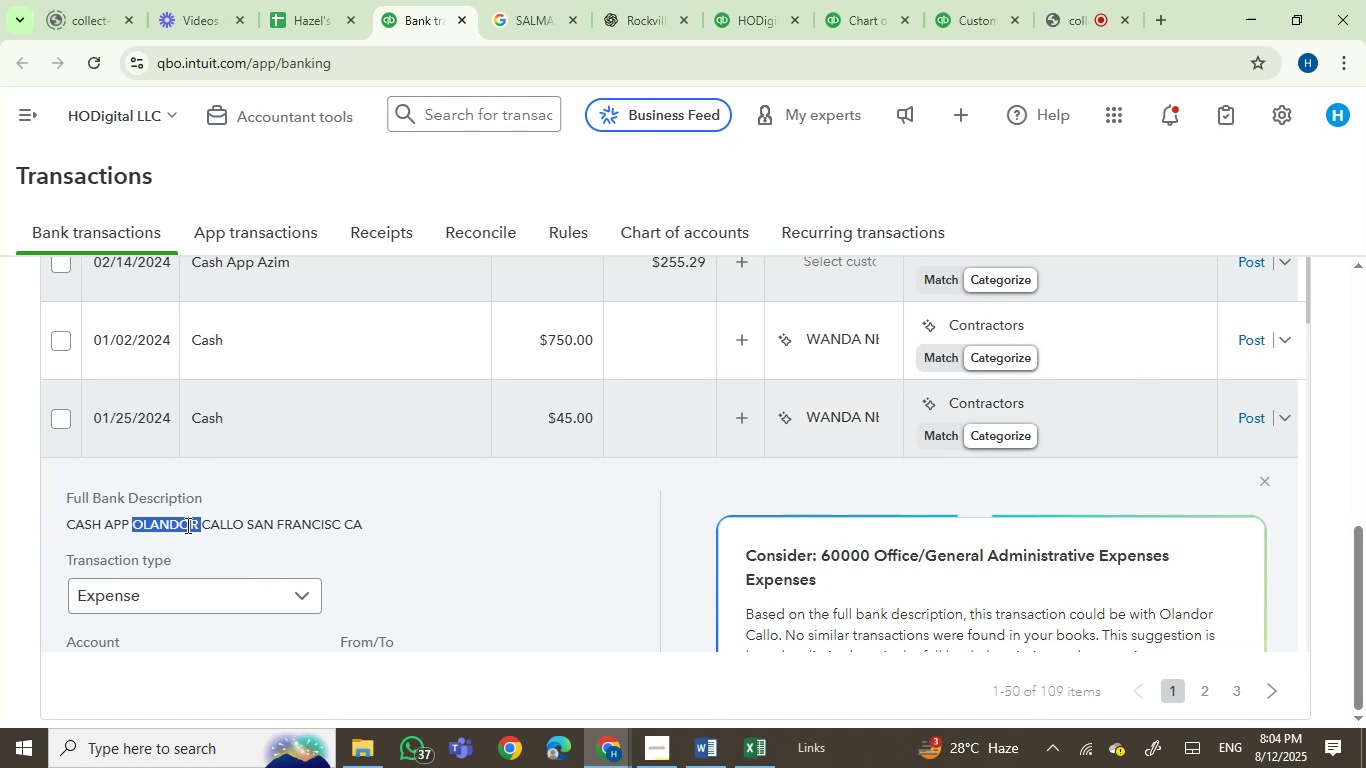 
key(Control+C)
 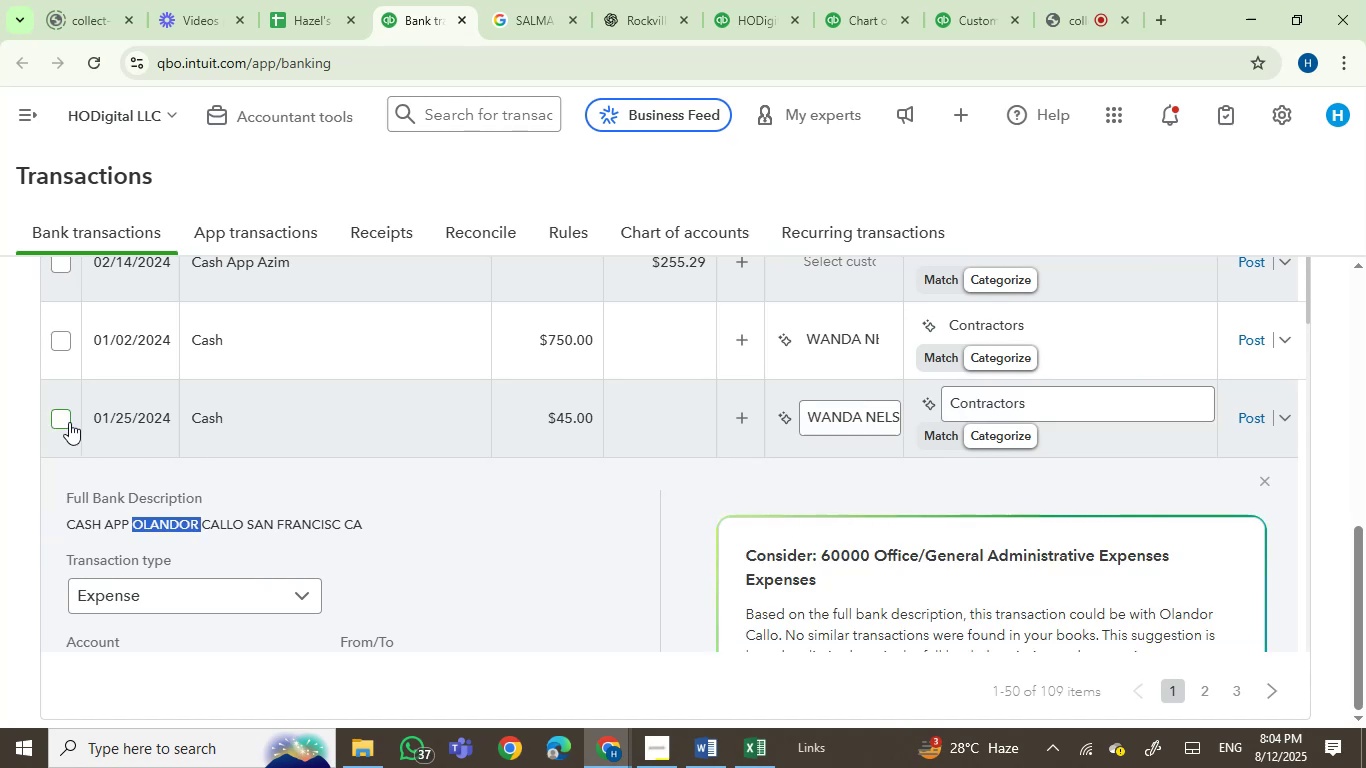 
left_click([59, 419])
 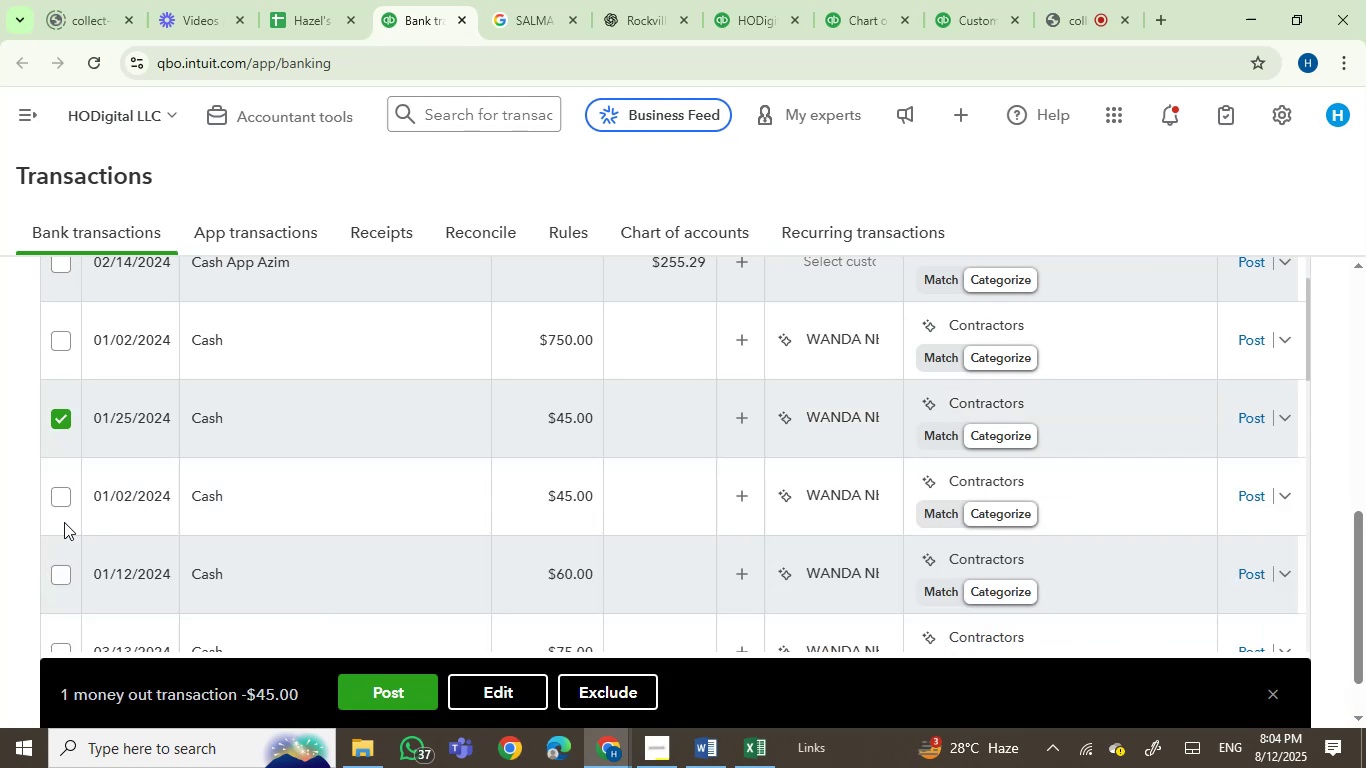 
left_click([63, 497])
 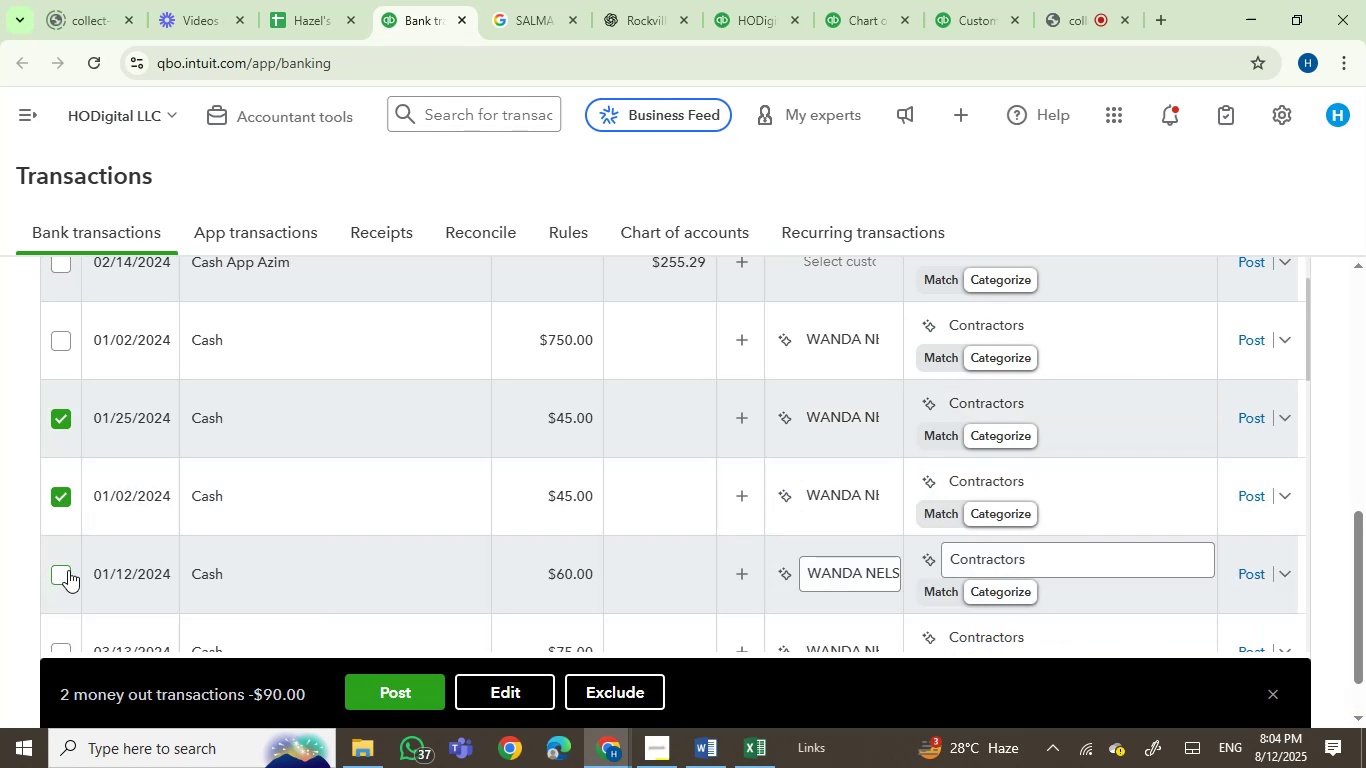 
left_click([68, 570])
 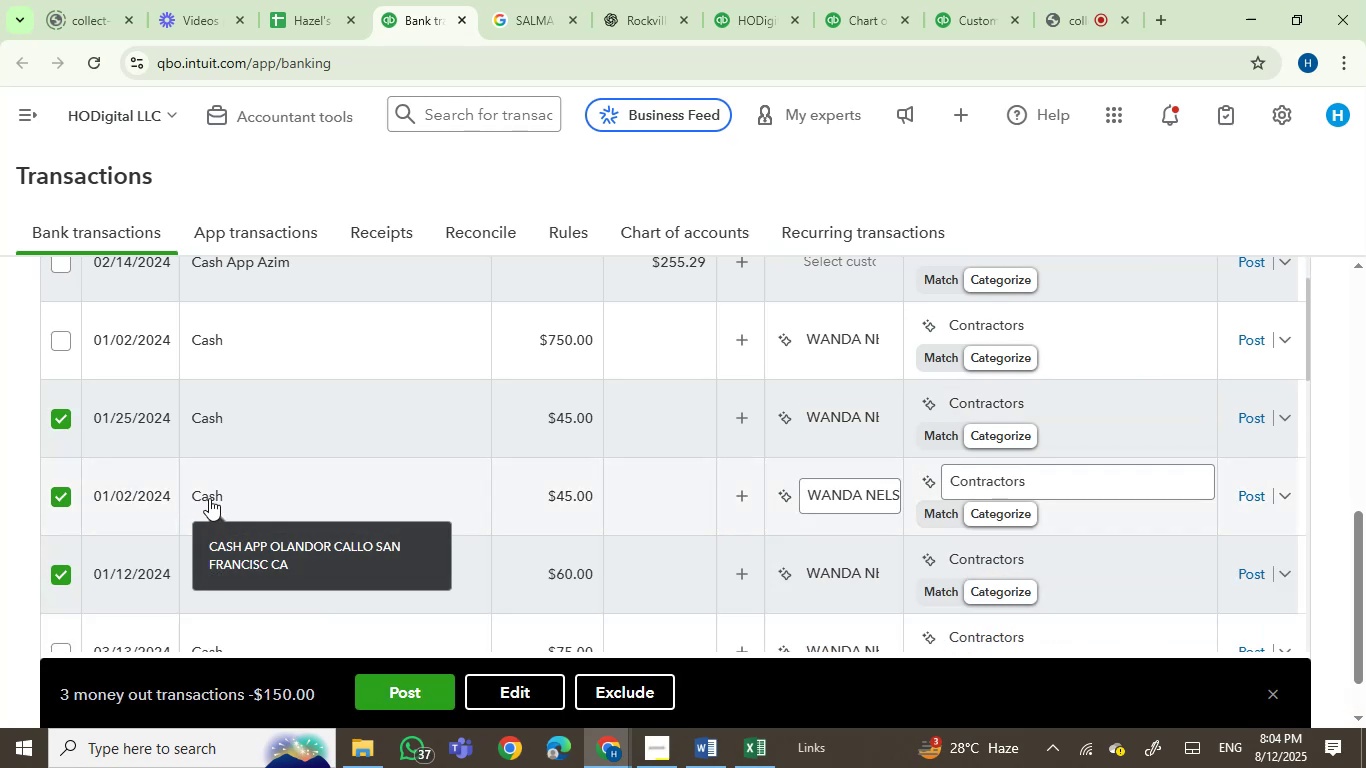 
scroll: coordinate [582, 487], scroll_direction: down, amount: 1.0
 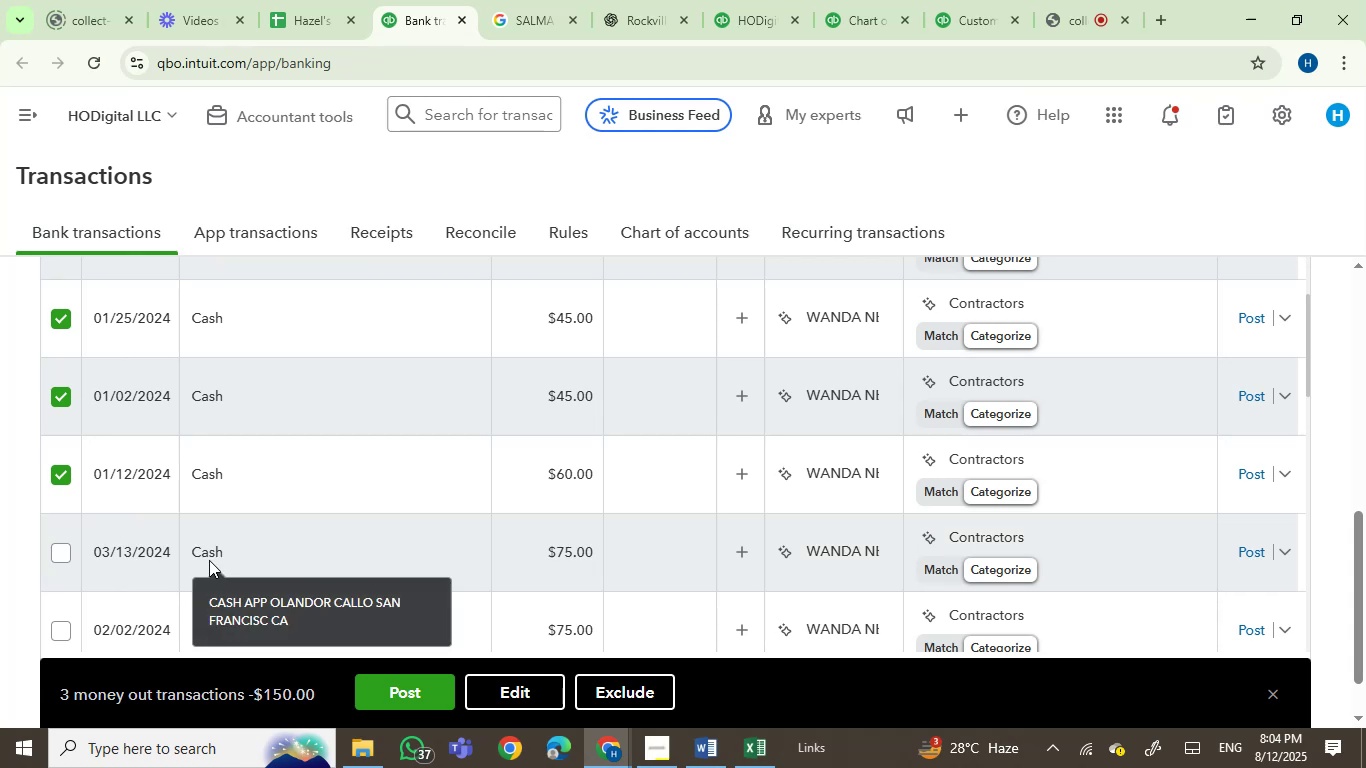 
left_click([62, 550])
 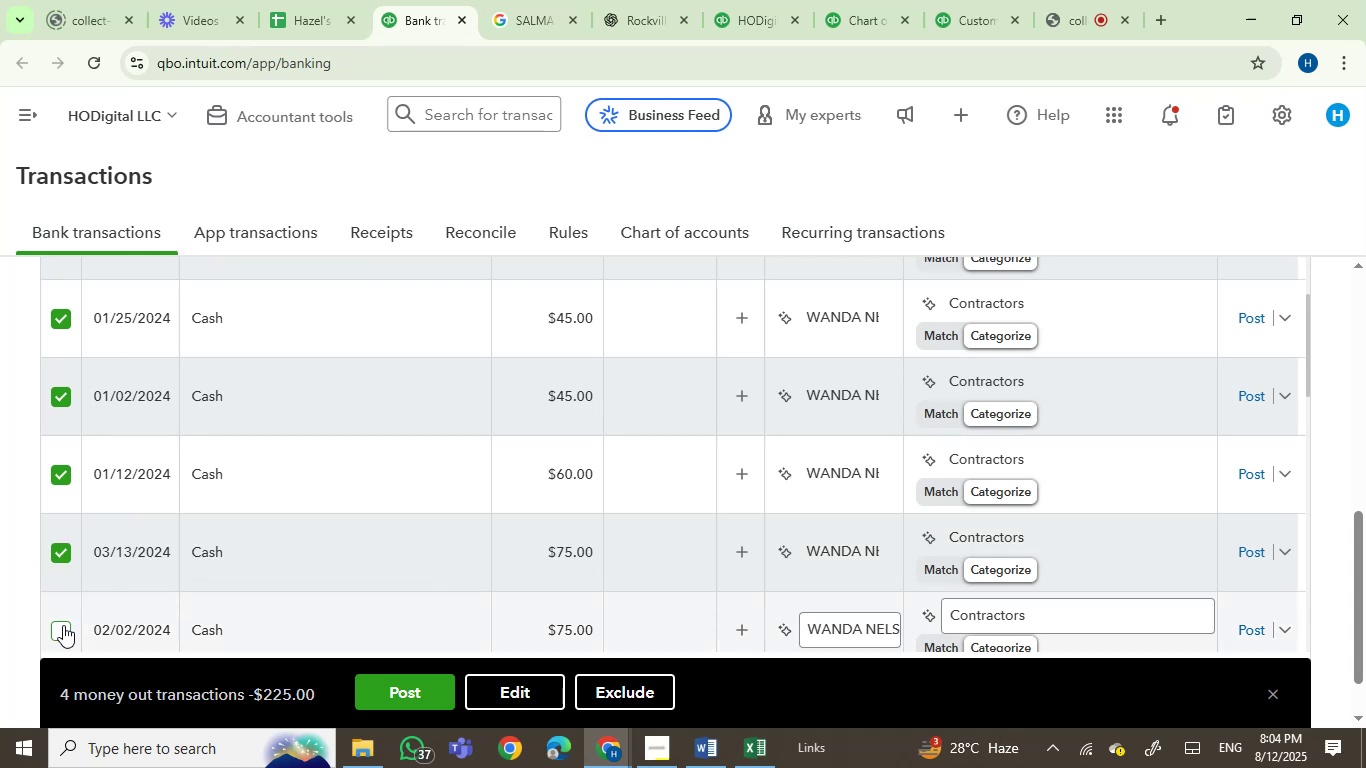 
left_click([63, 625])
 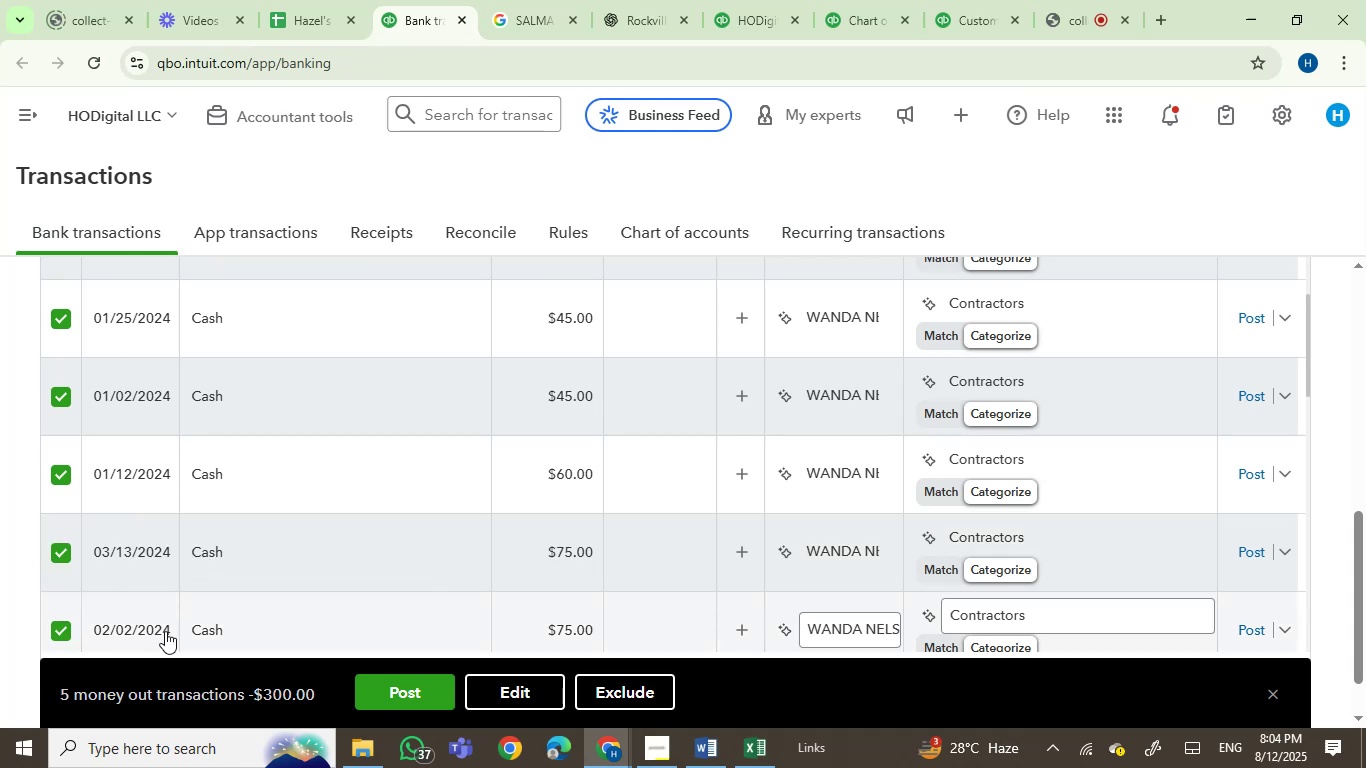 
mouse_move([204, 603])
 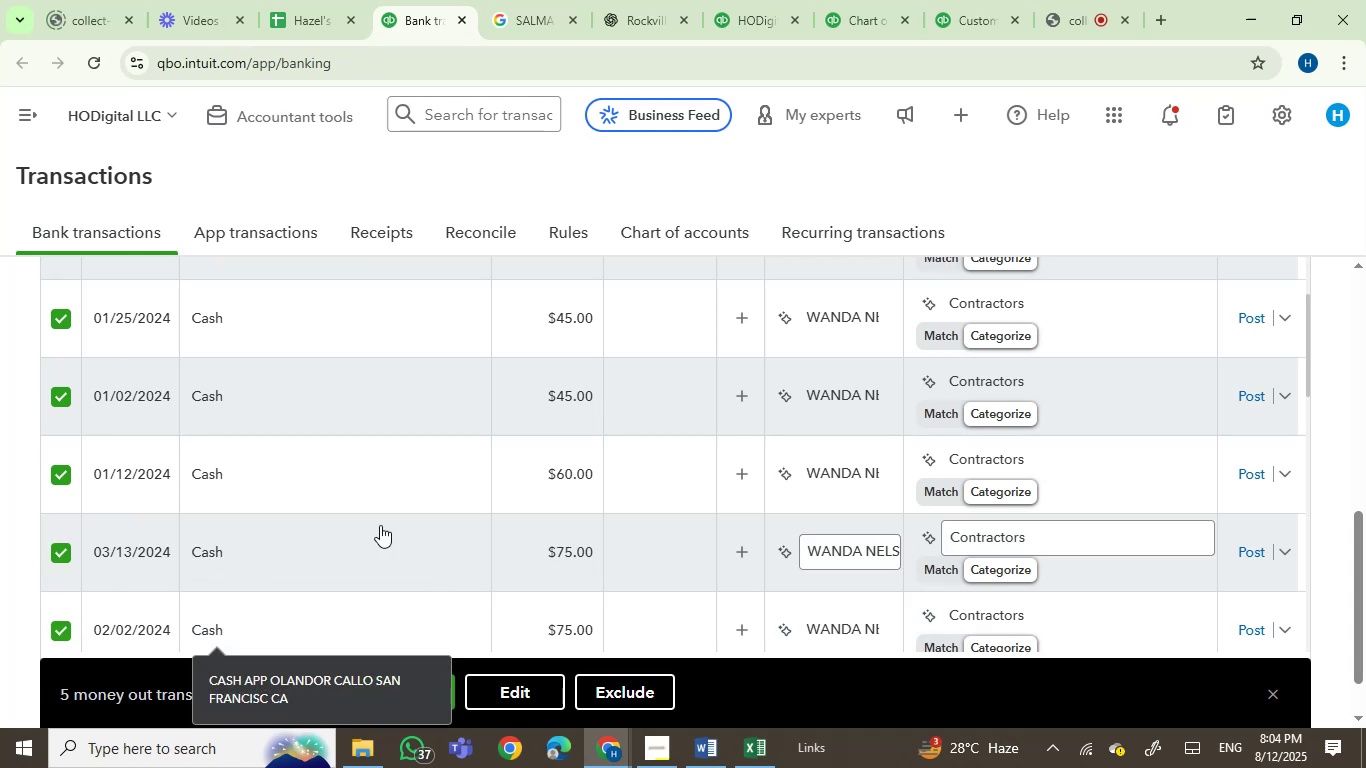 
scroll: coordinate [390, 530], scroll_direction: down, amount: 2.0
 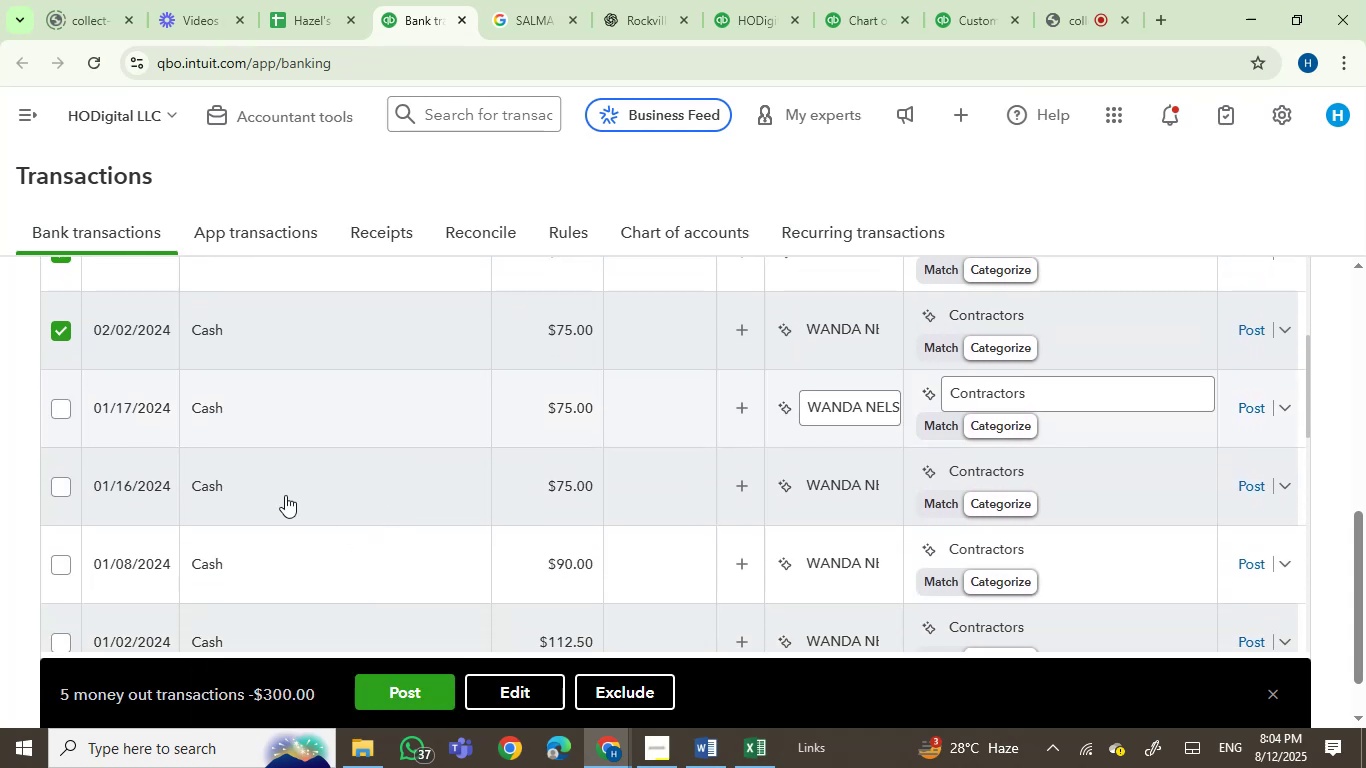 
mouse_move([185, 407])
 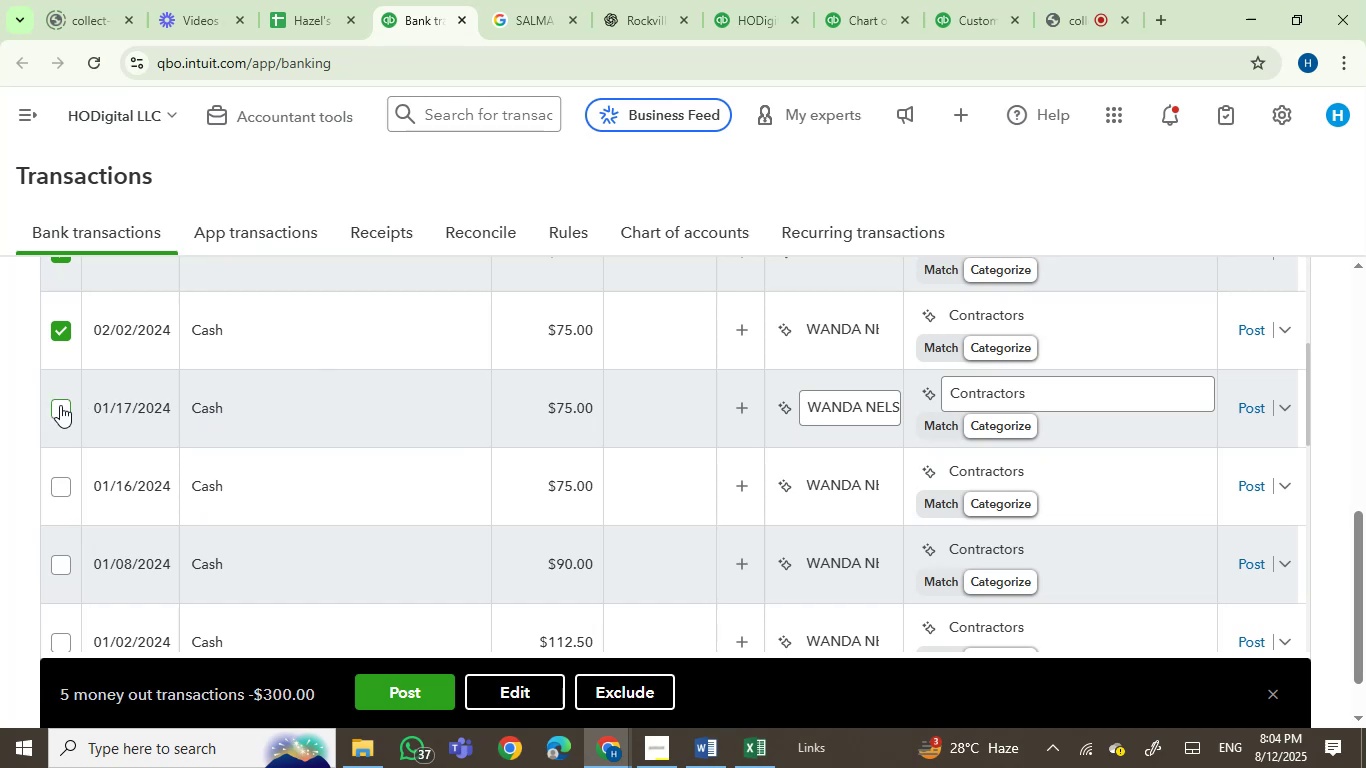 
left_click([60, 405])
 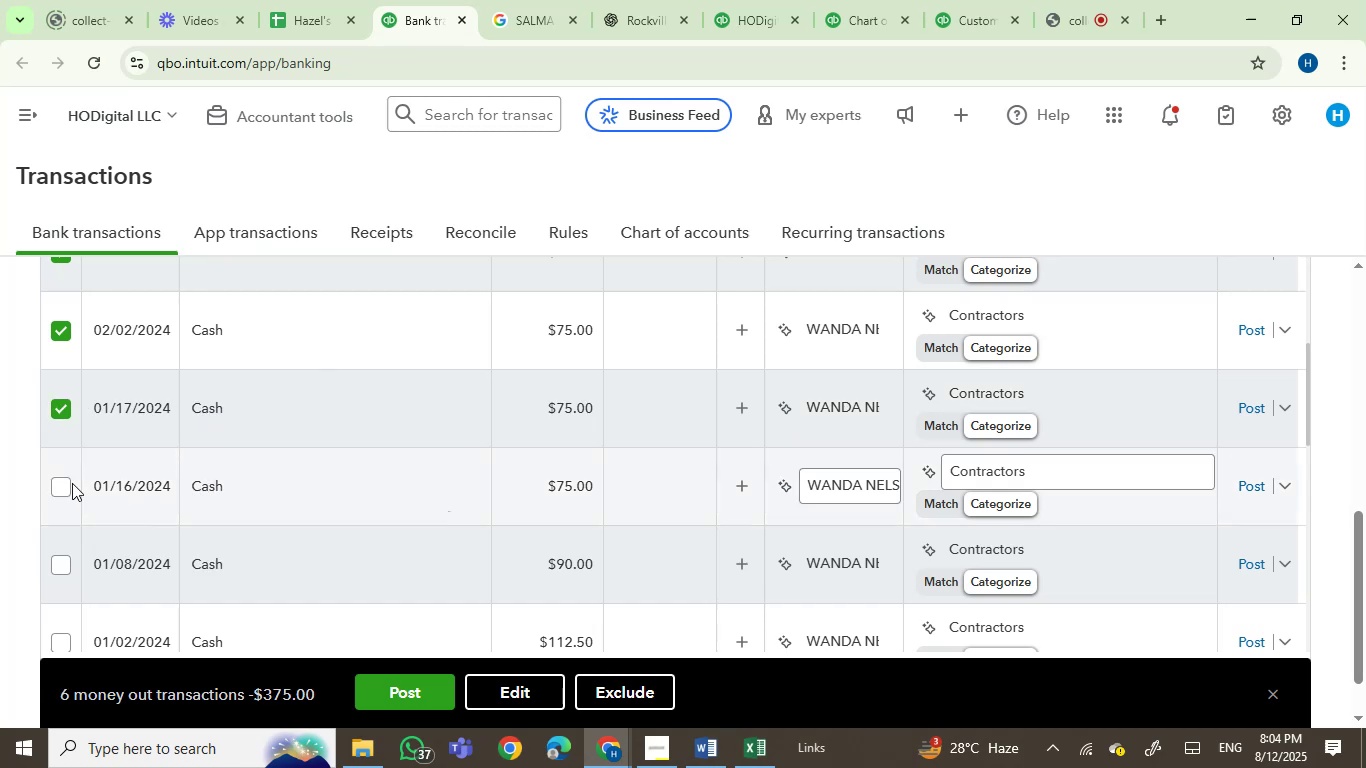 
left_click([52, 482])
 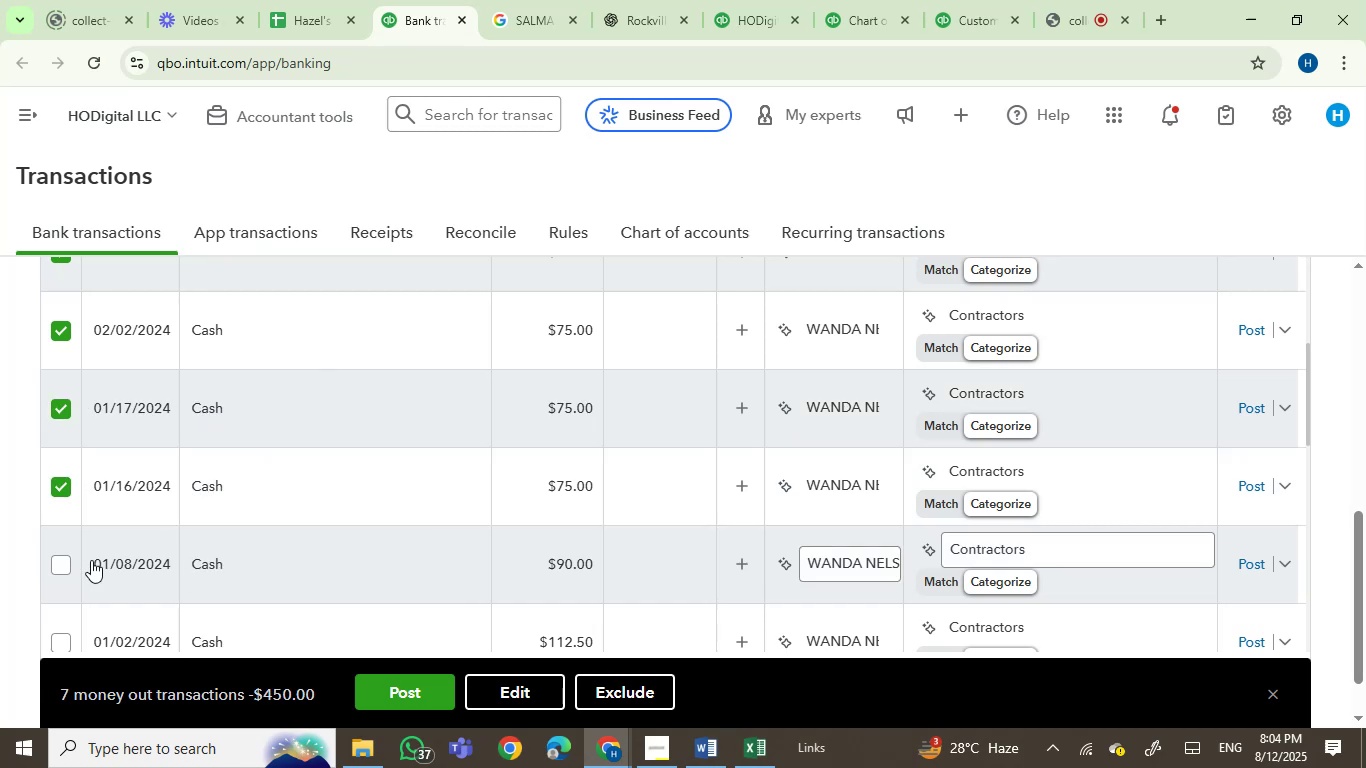 
left_click([60, 562])
 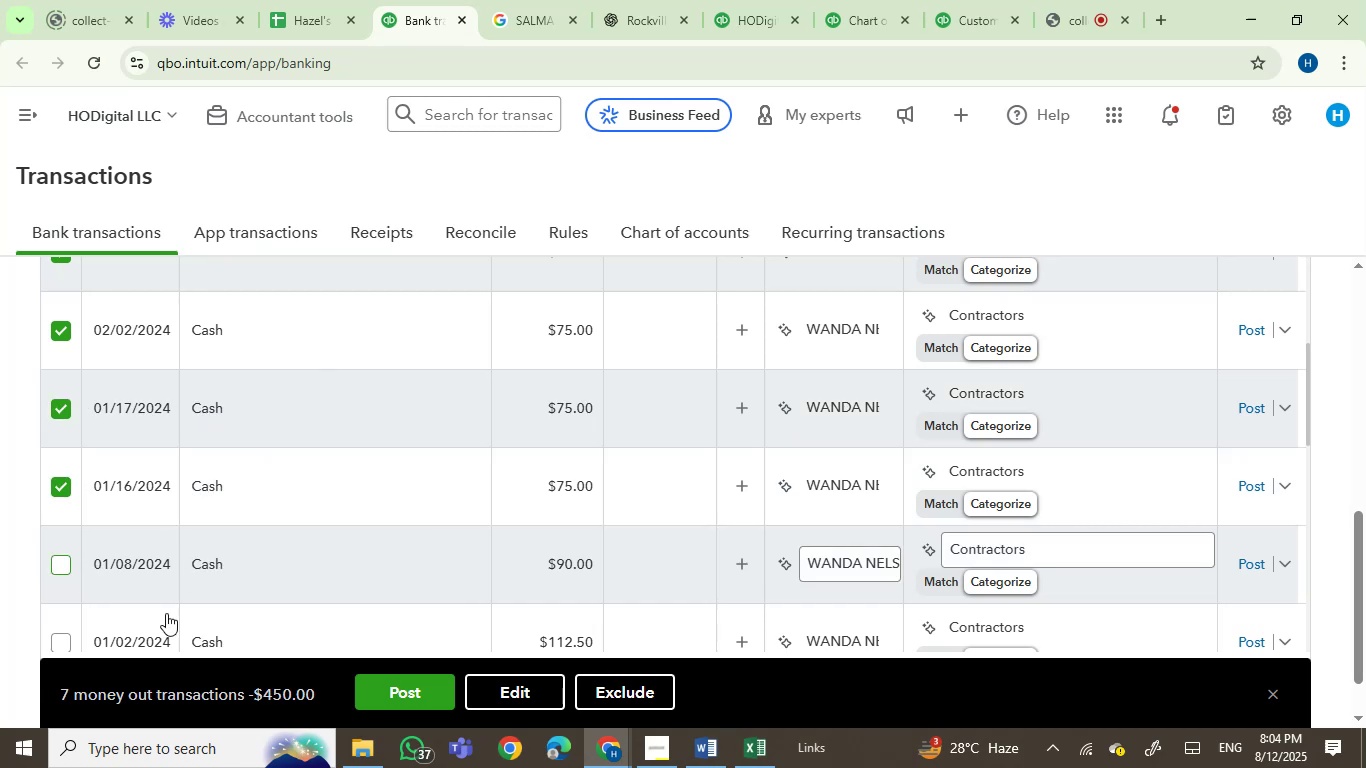 
mouse_move([178, 627])
 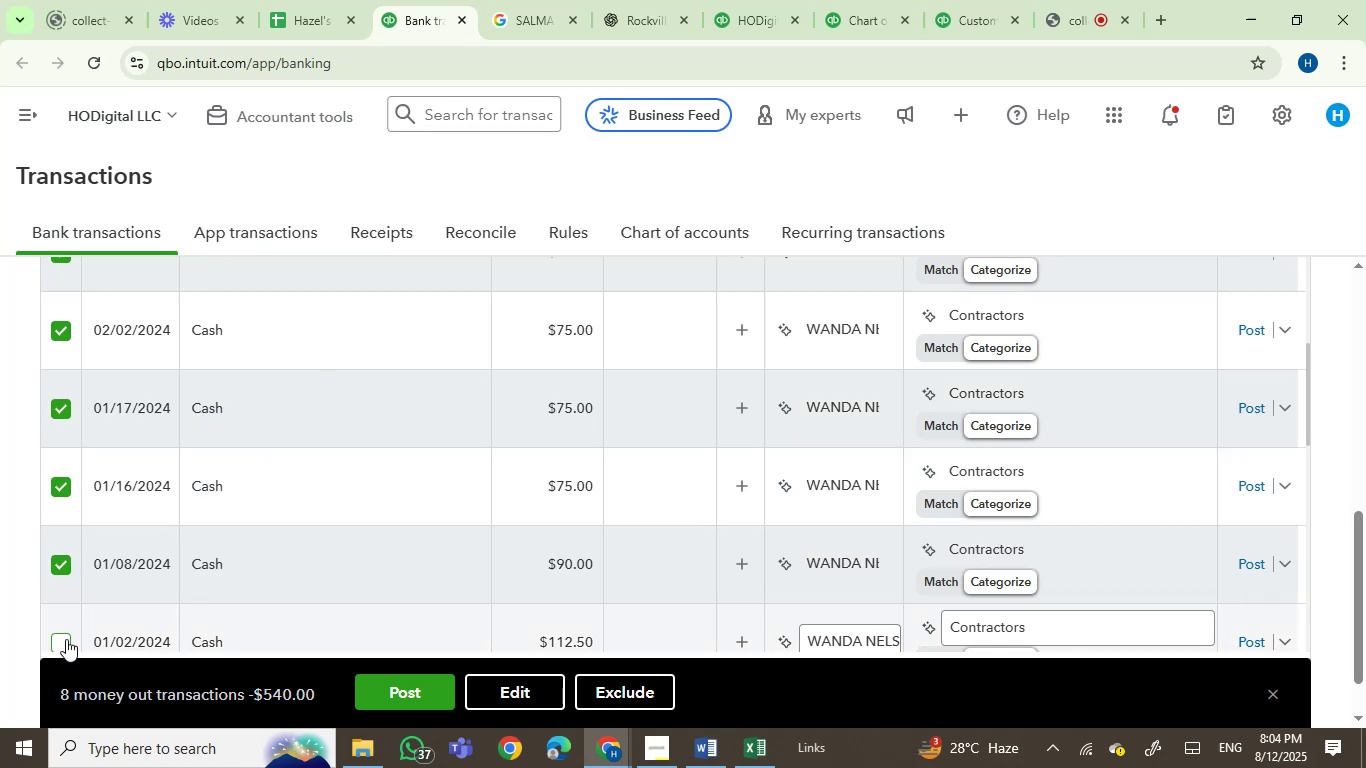 
left_click([66, 639])
 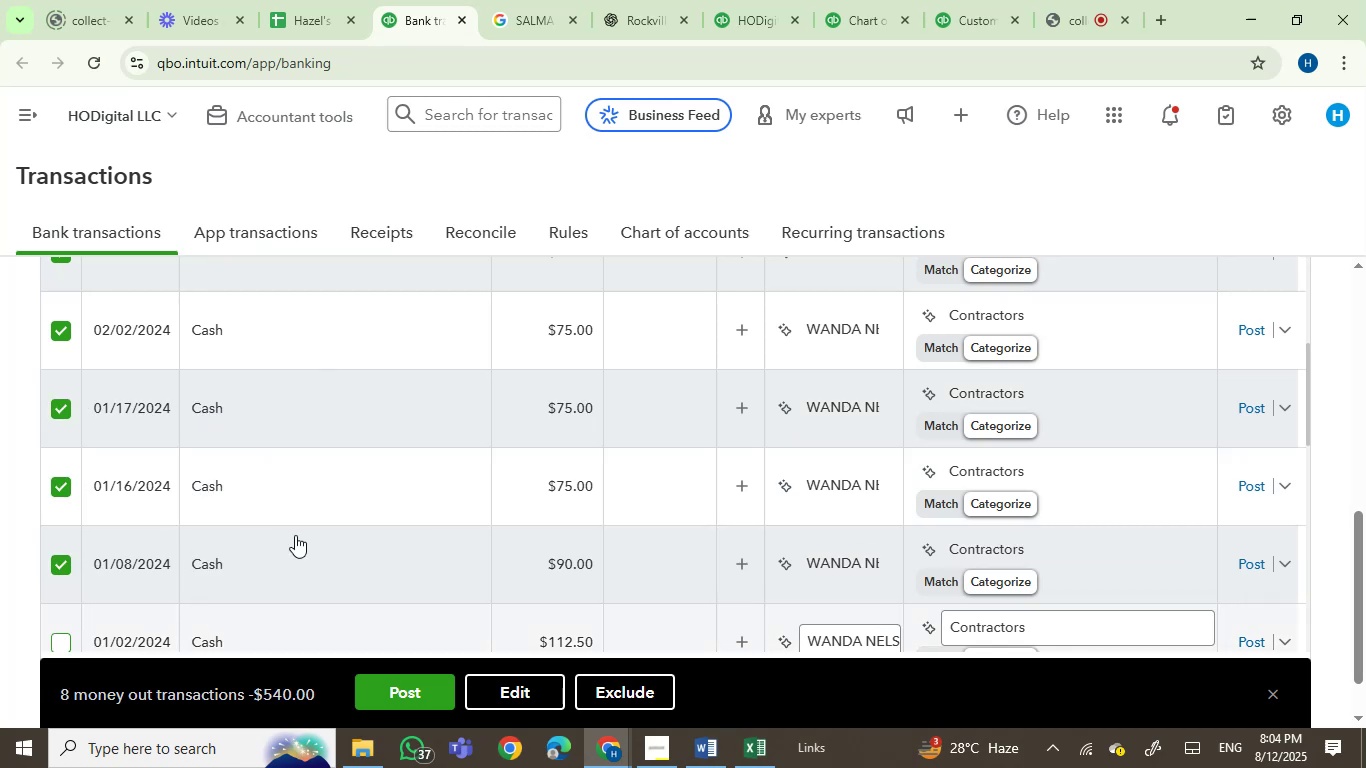 
scroll: coordinate [320, 535], scroll_direction: down, amount: 1.0
 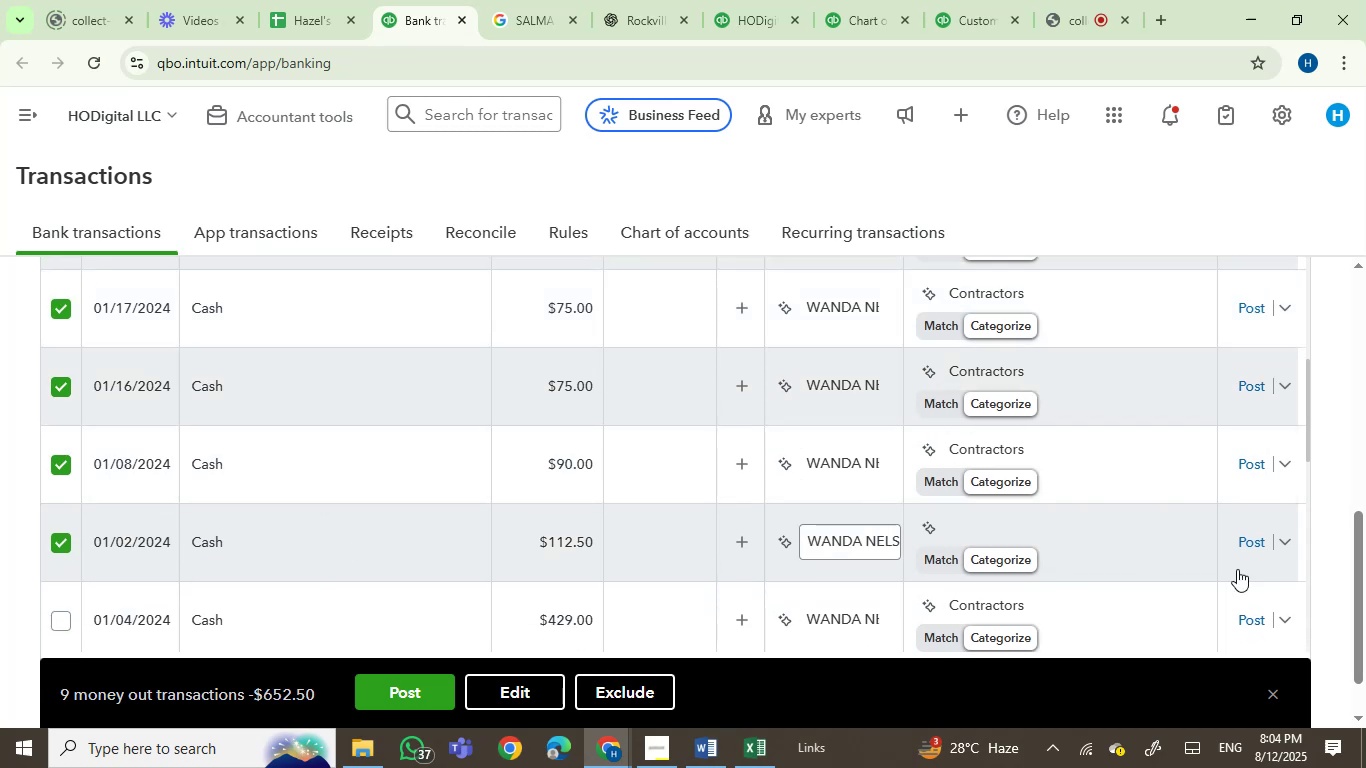 
left_click_drag(start_coordinate=[1358, 560], to_coordinate=[1365, 607])
 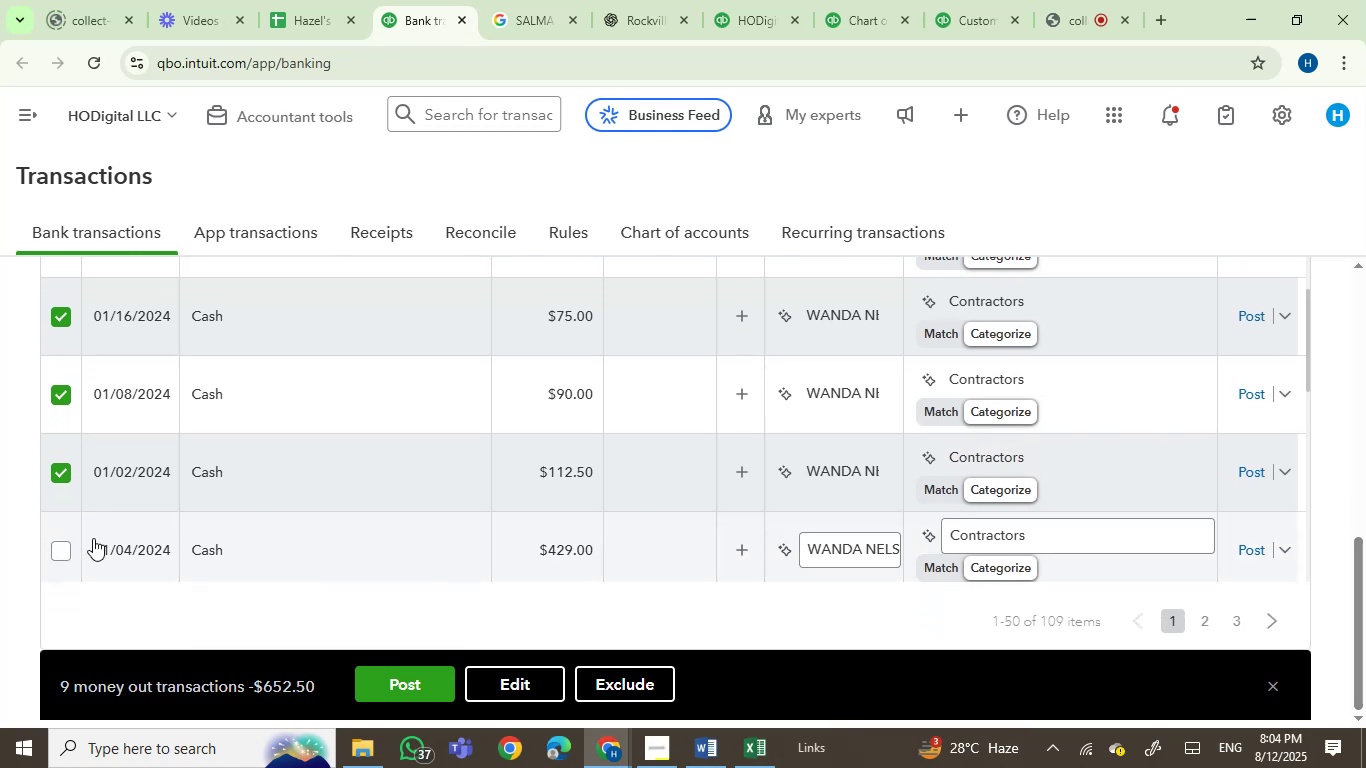 
left_click([63, 551])
 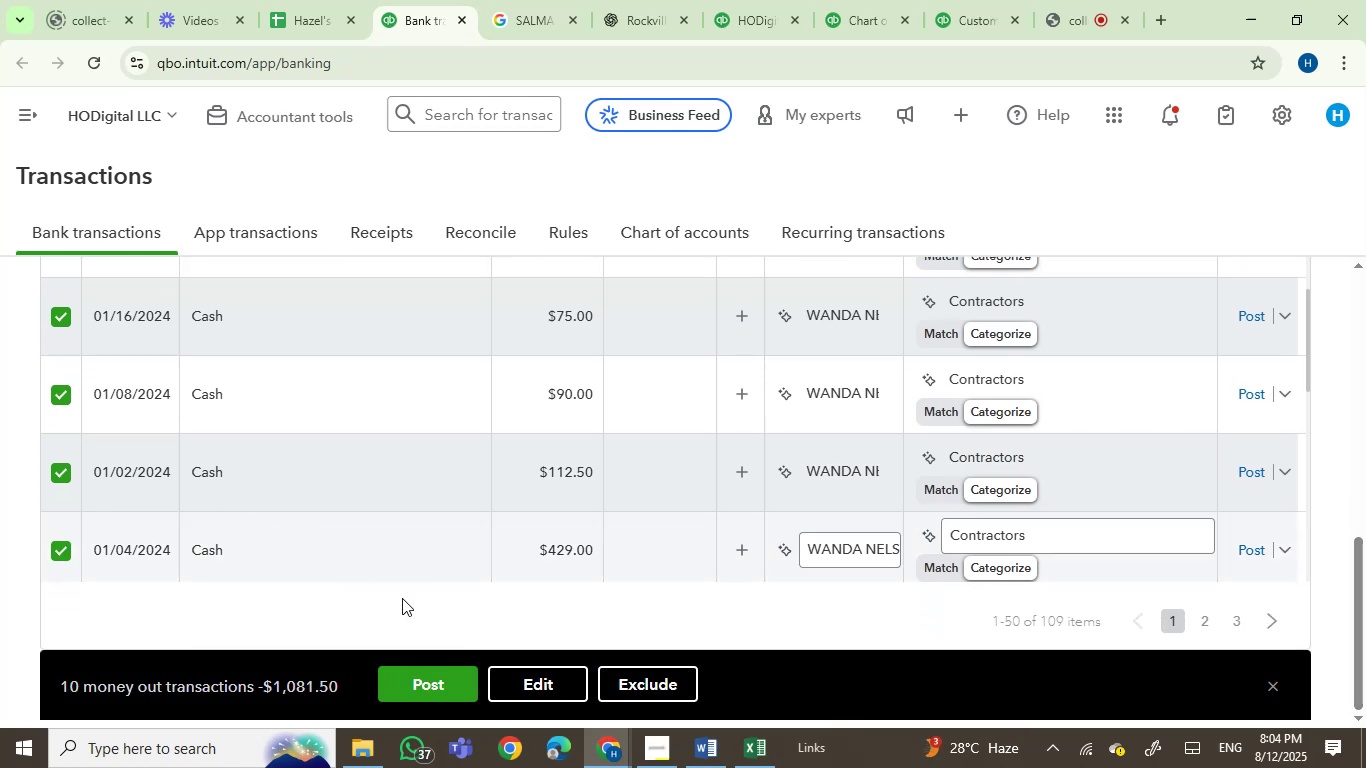 
scroll: coordinate [622, 521], scroll_direction: down, amount: 2.0
 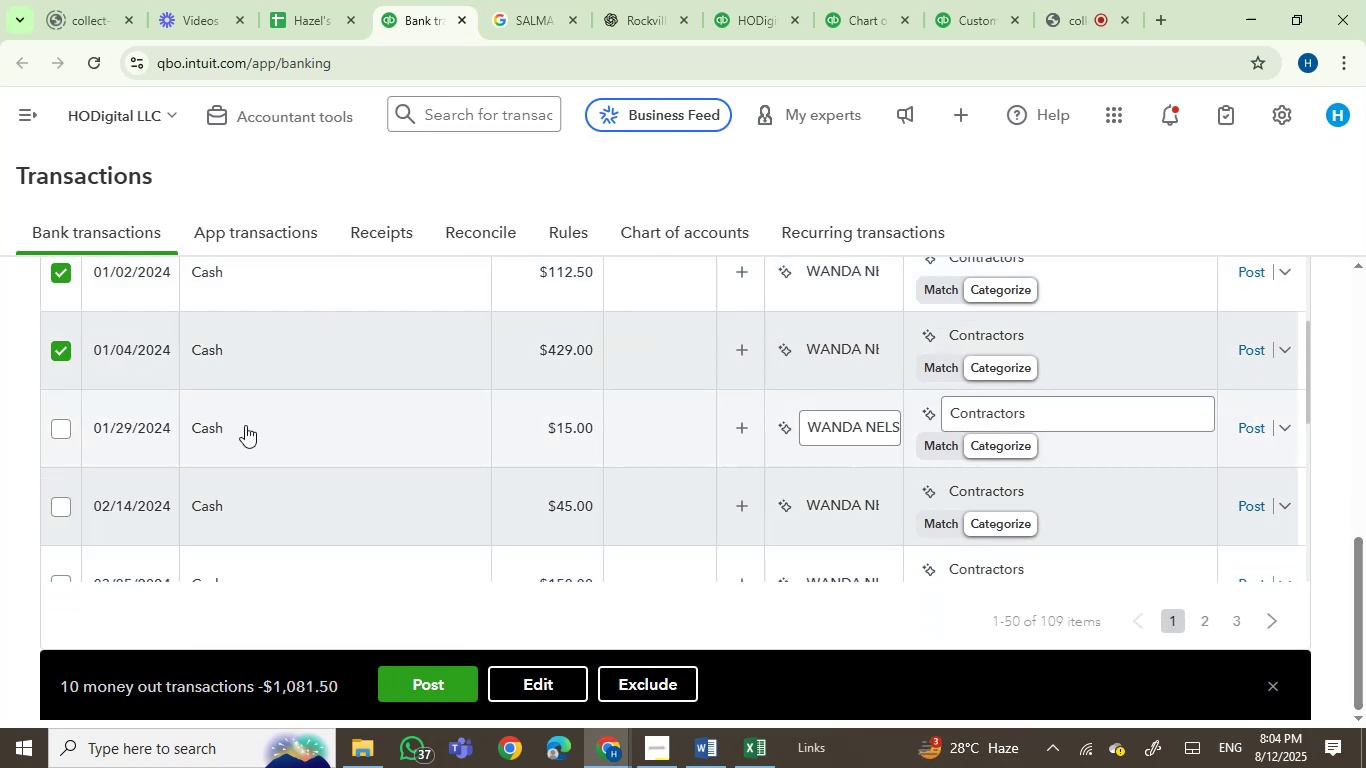 
mouse_move([190, 422])
 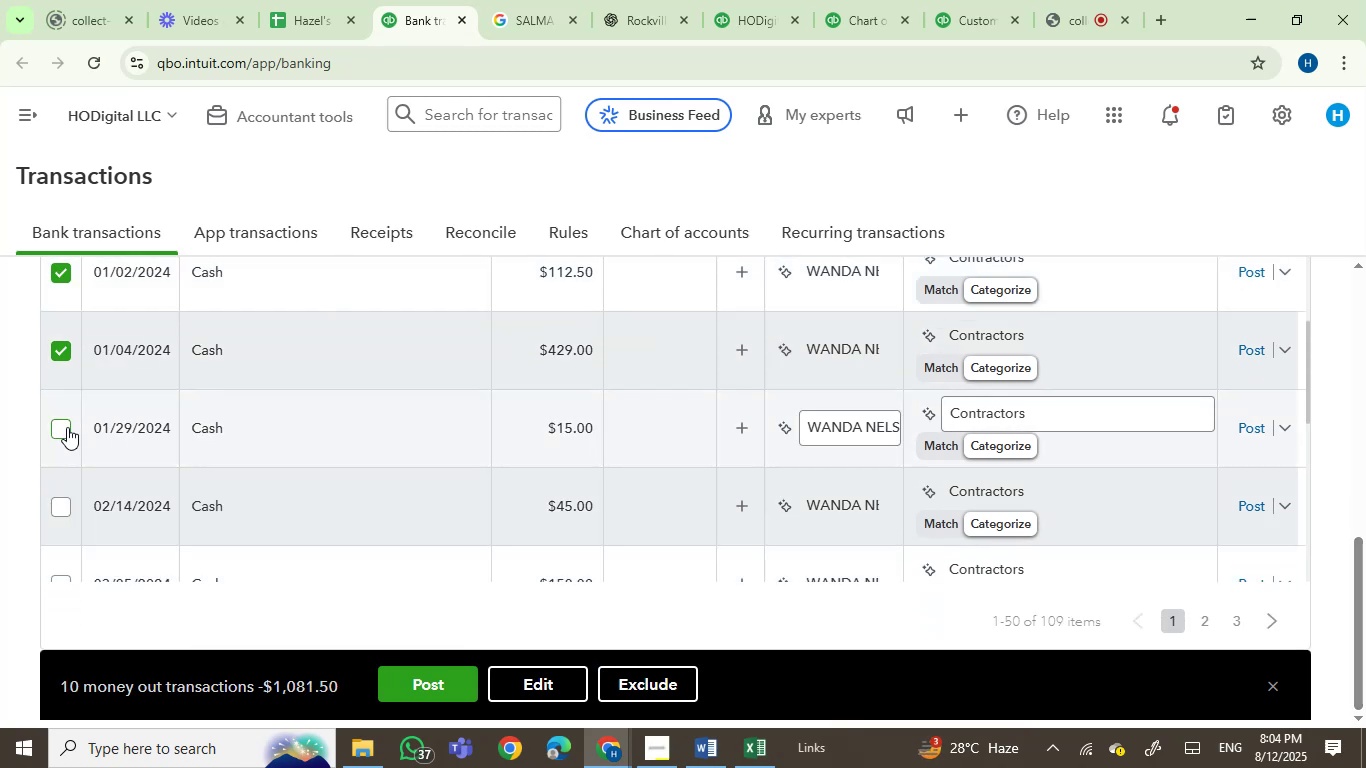 
left_click([66, 427])
 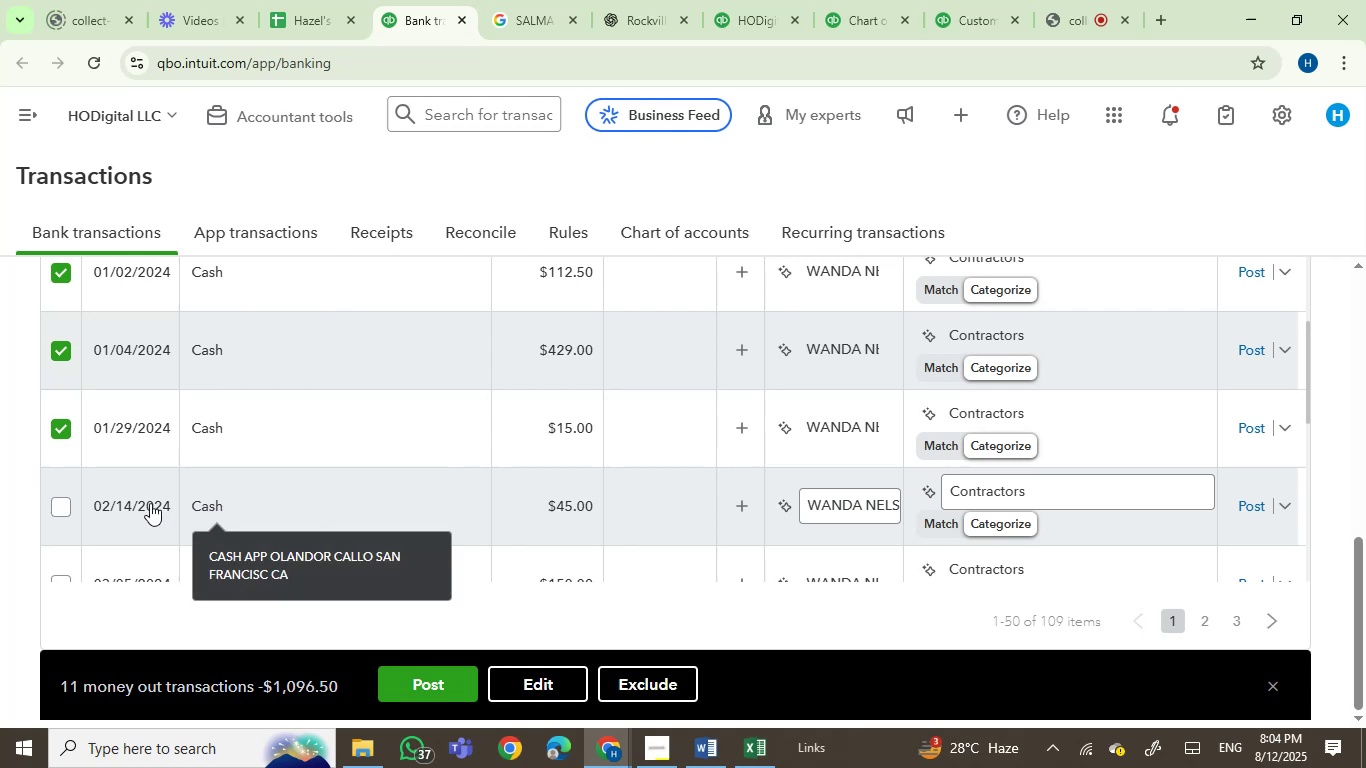 
left_click([52, 499])
 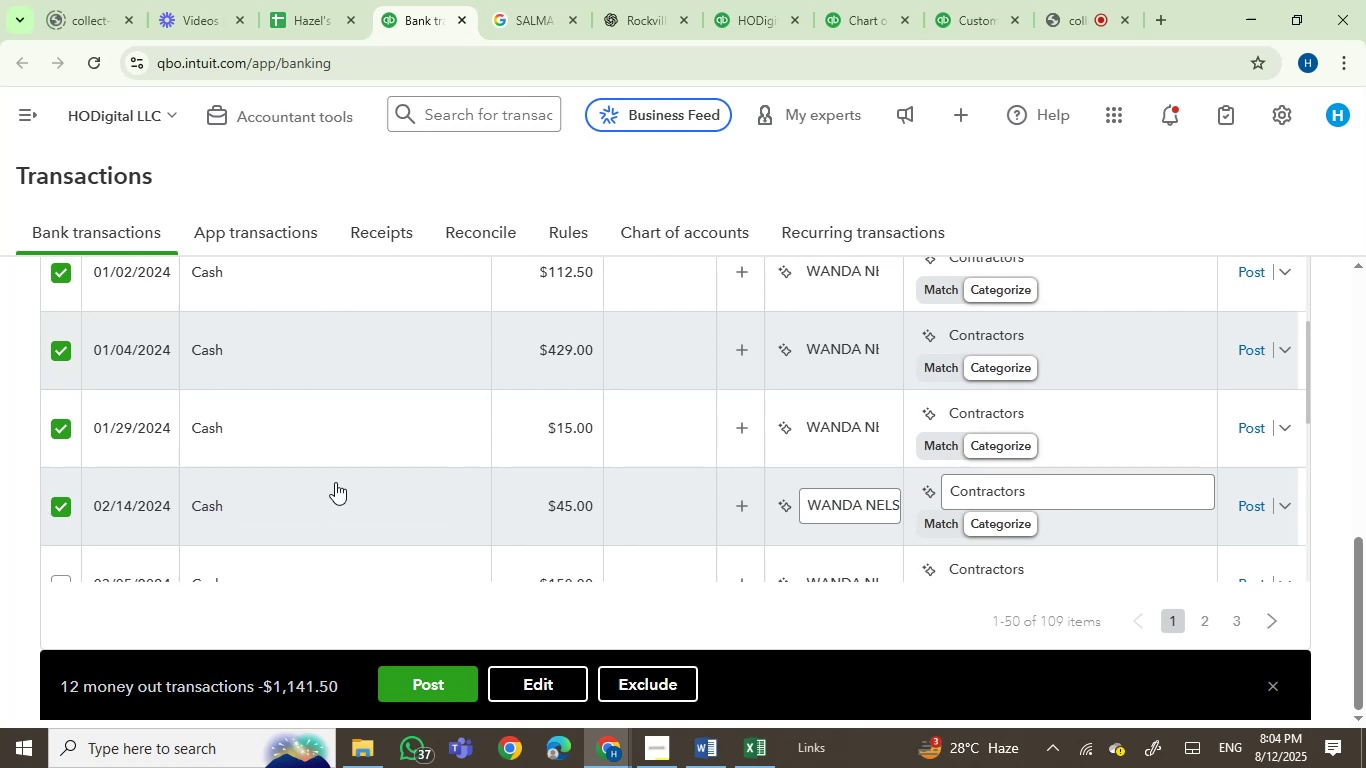 
scroll: coordinate [338, 483], scroll_direction: down, amount: 2.0
 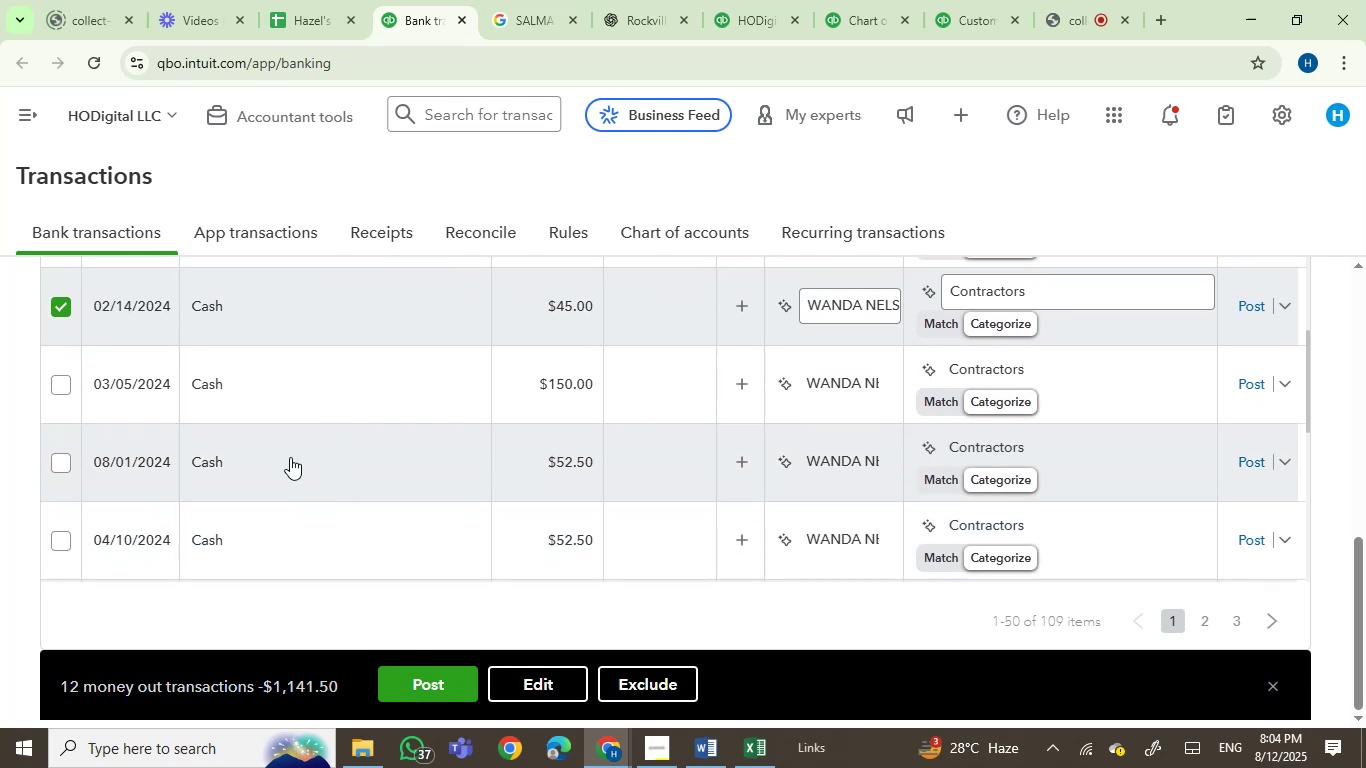 
mouse_move([187, 381])
 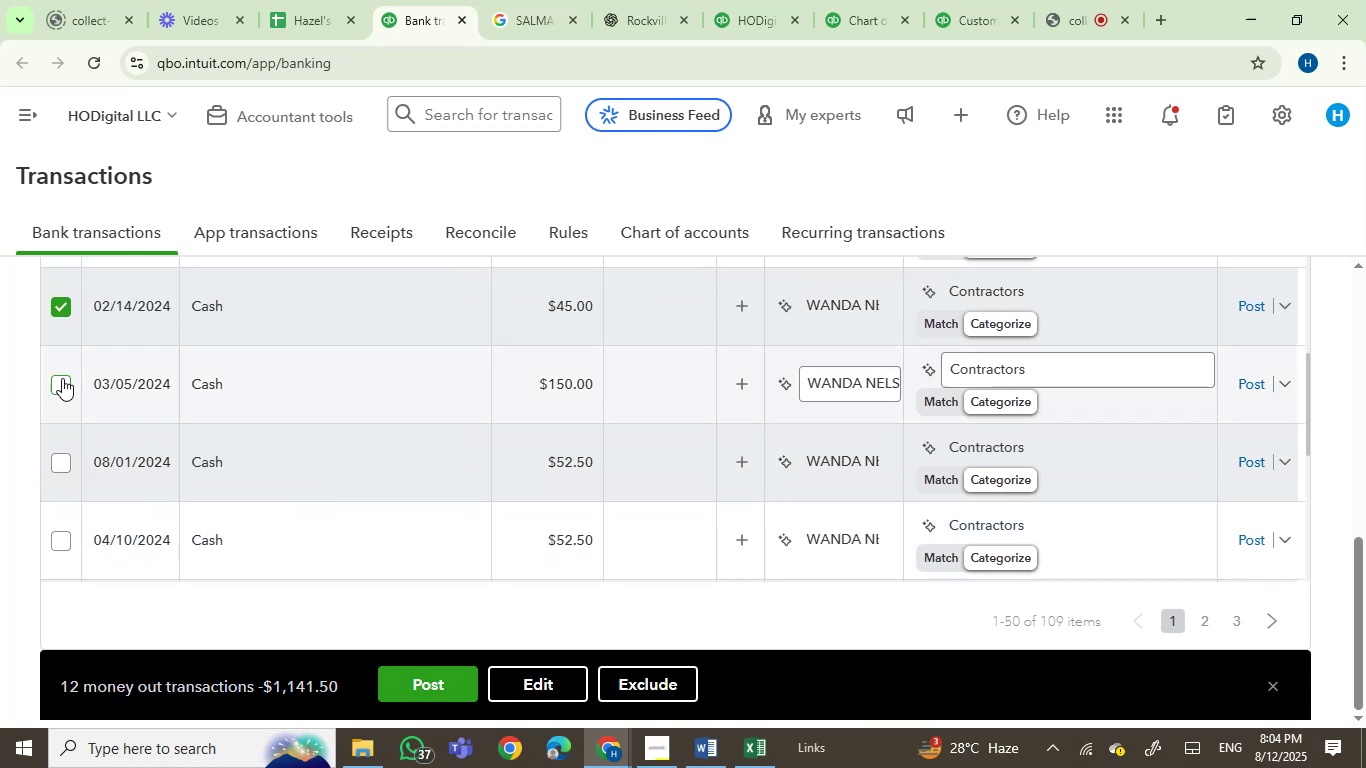 
left_click([62, 380])
 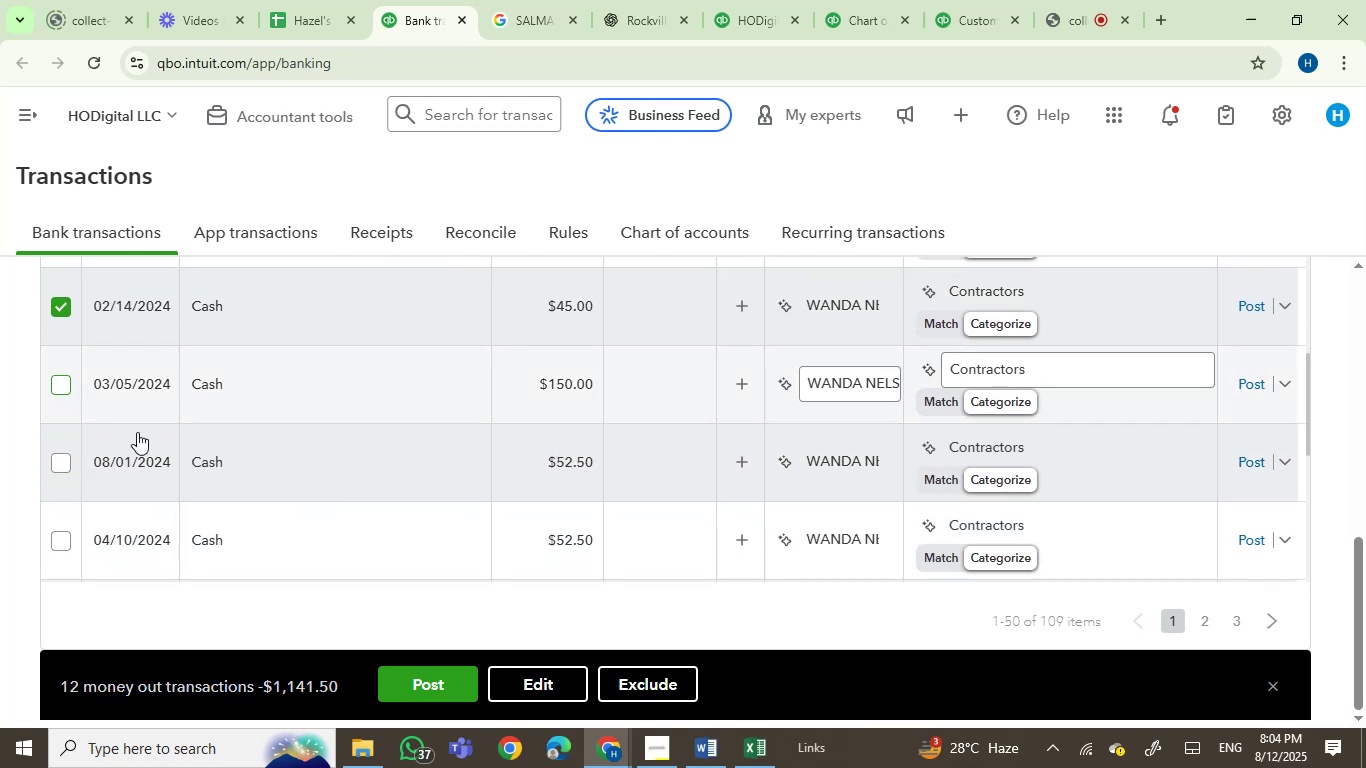 
mouse_move([197, 466])
 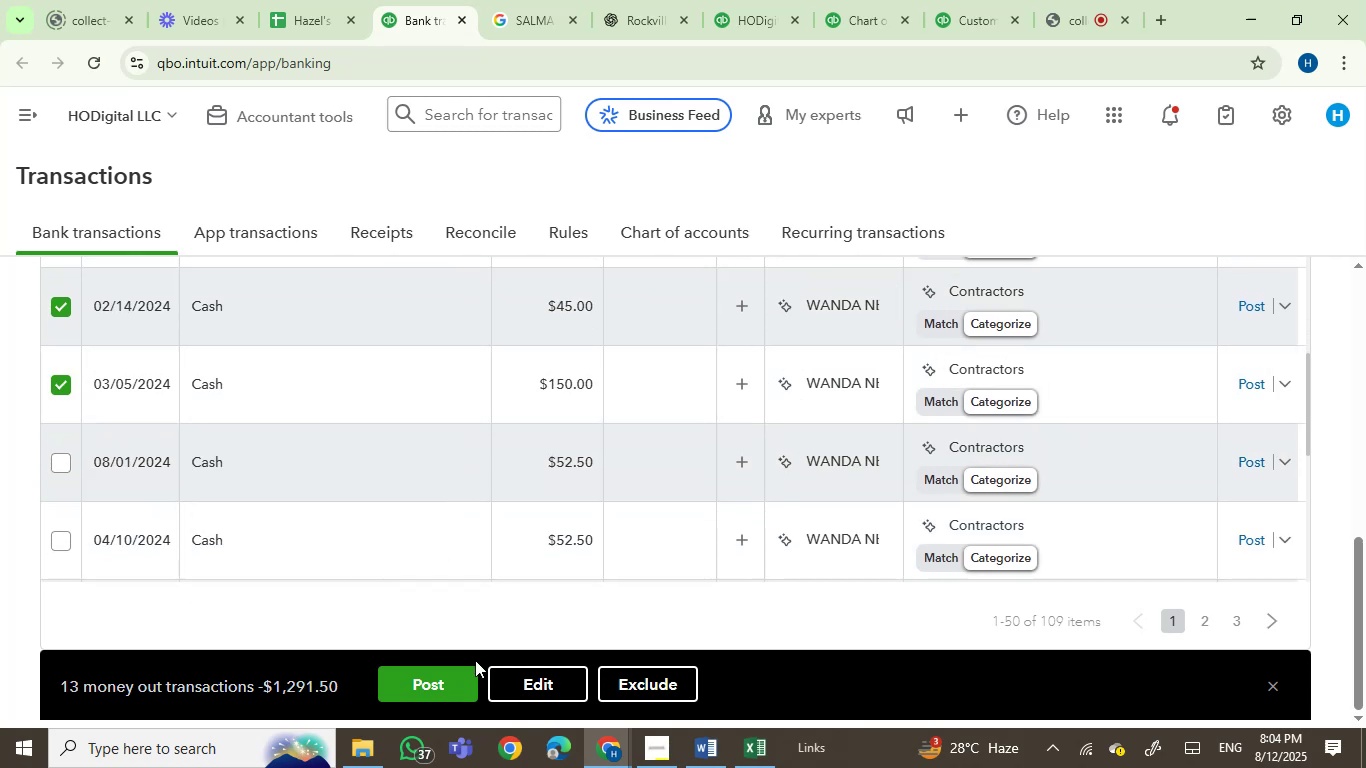 
left_click([530, 684])
 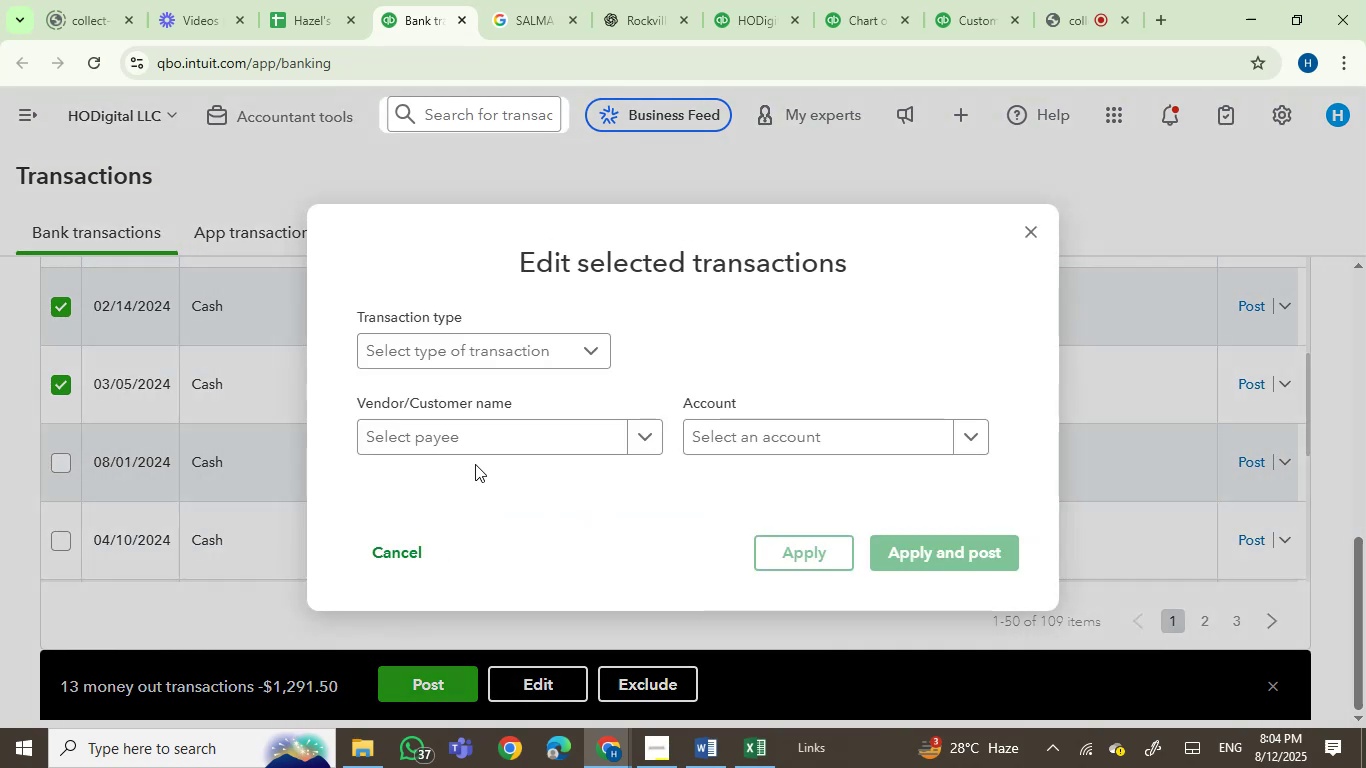 
key(Control+V)
 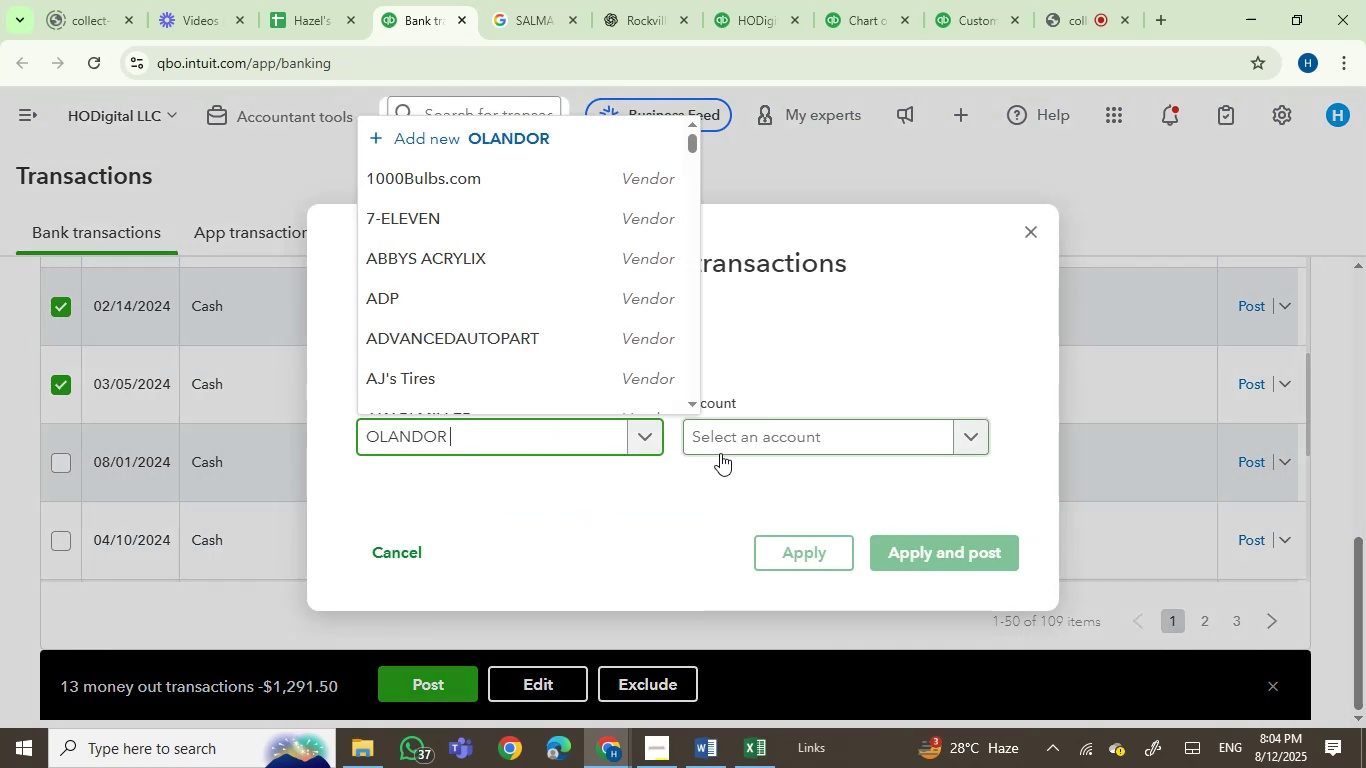 
left_click([721, 452])
 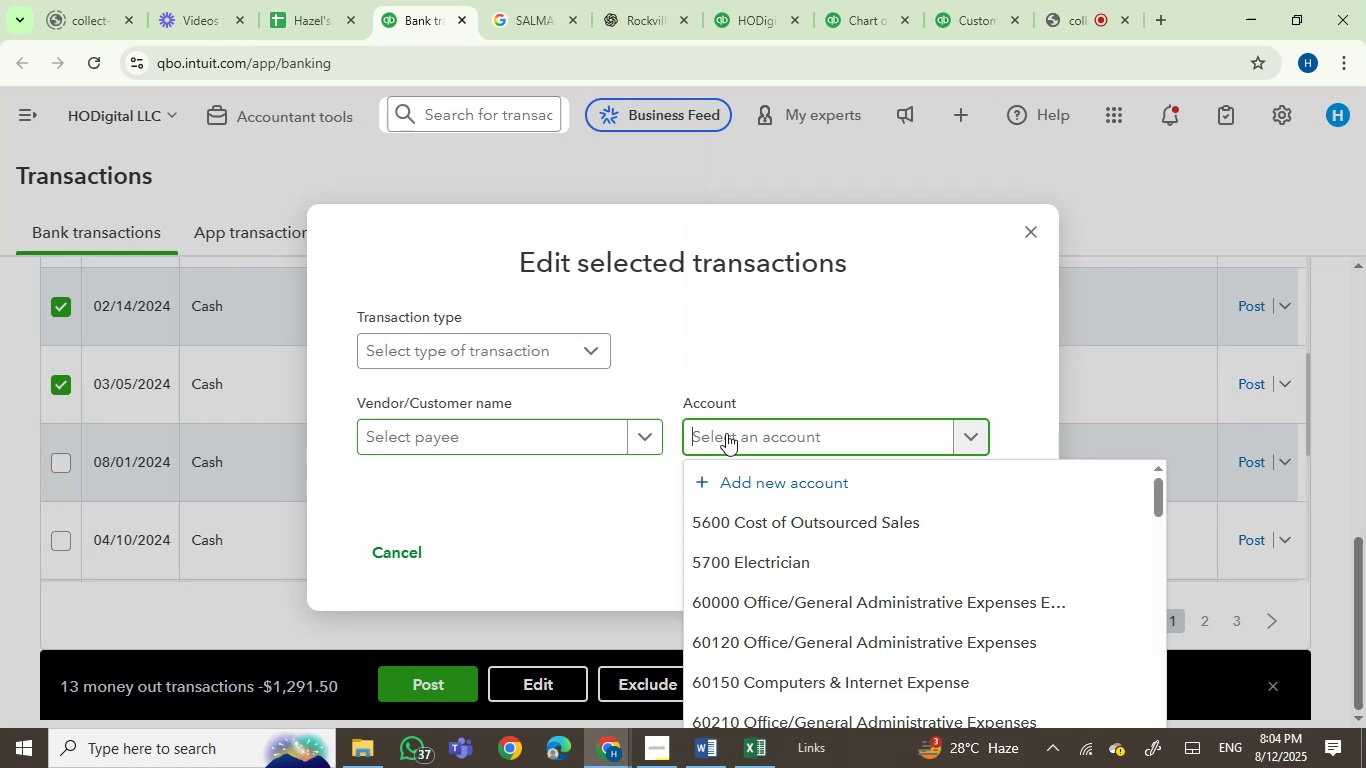 
left_click([726, 433])
 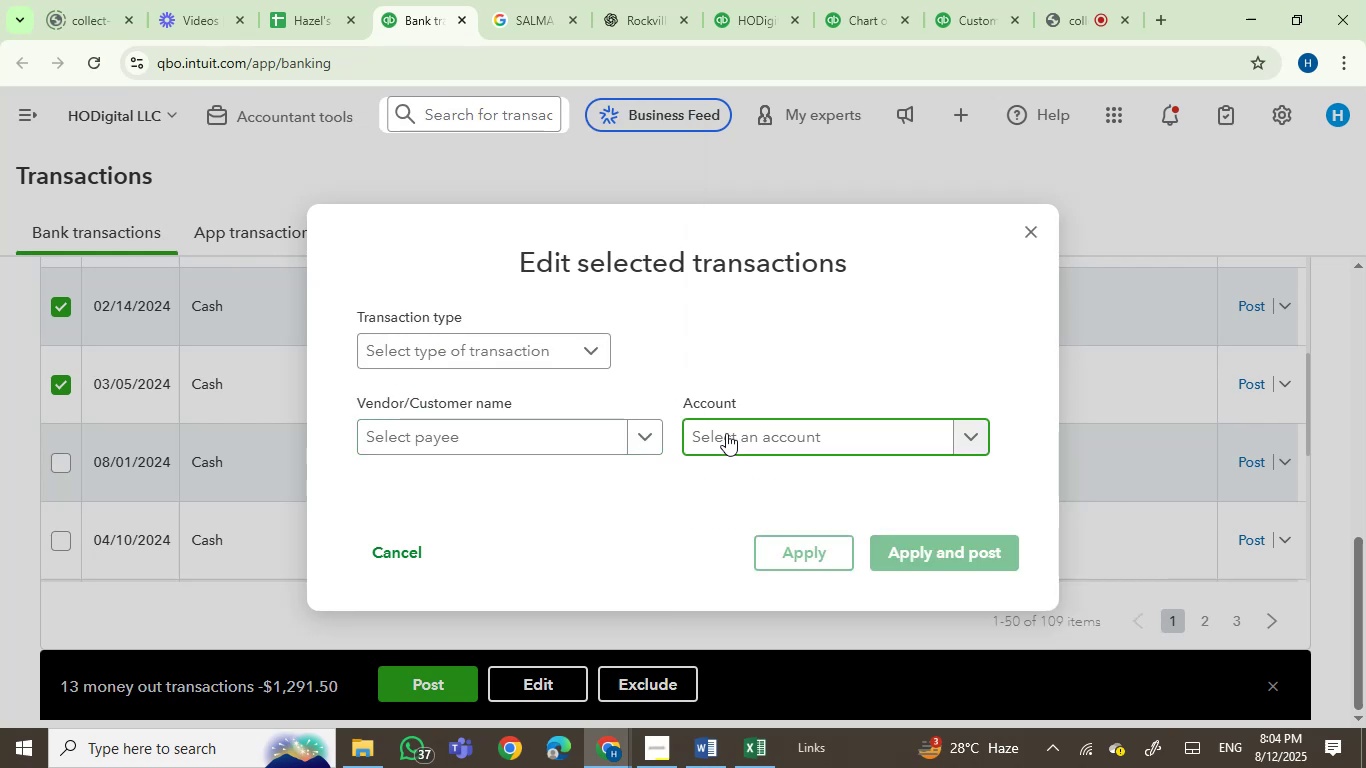 
type(contr)
 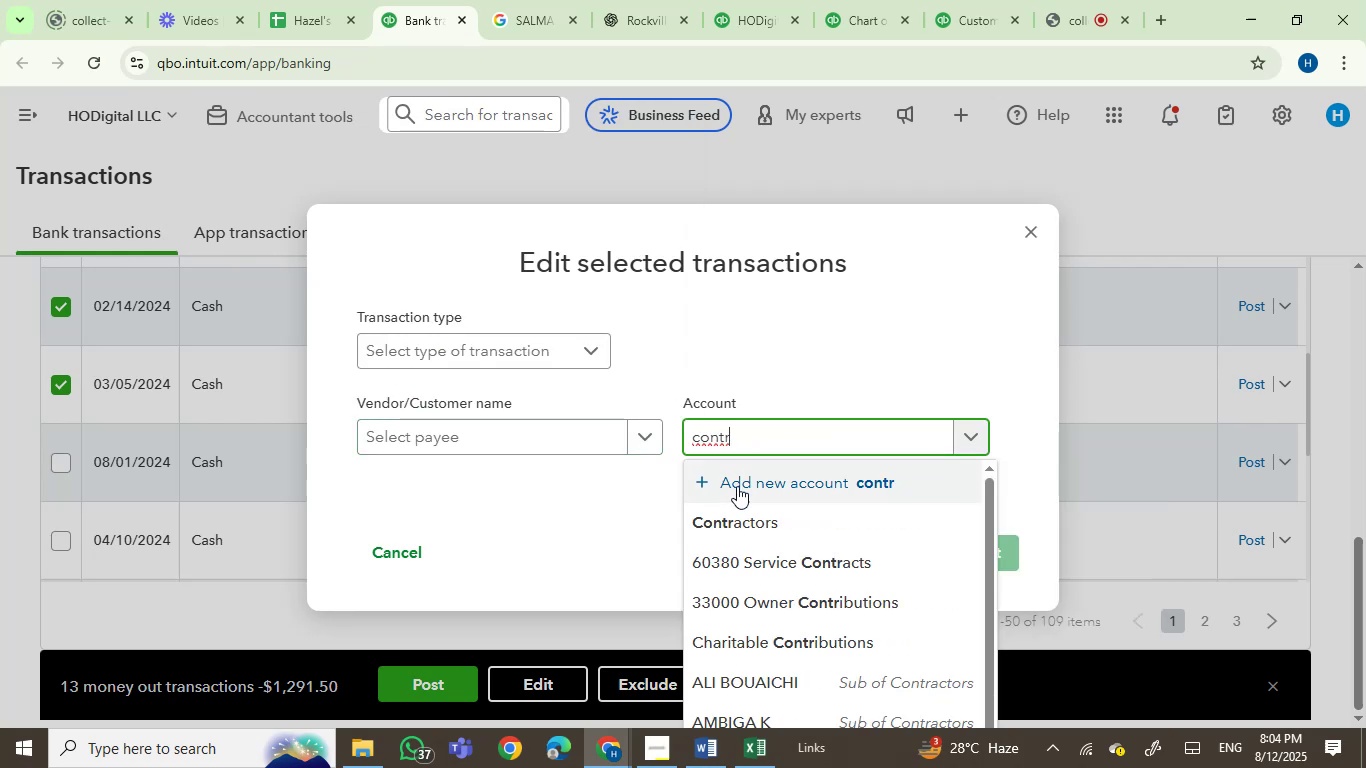 
left_click([739, 531])
 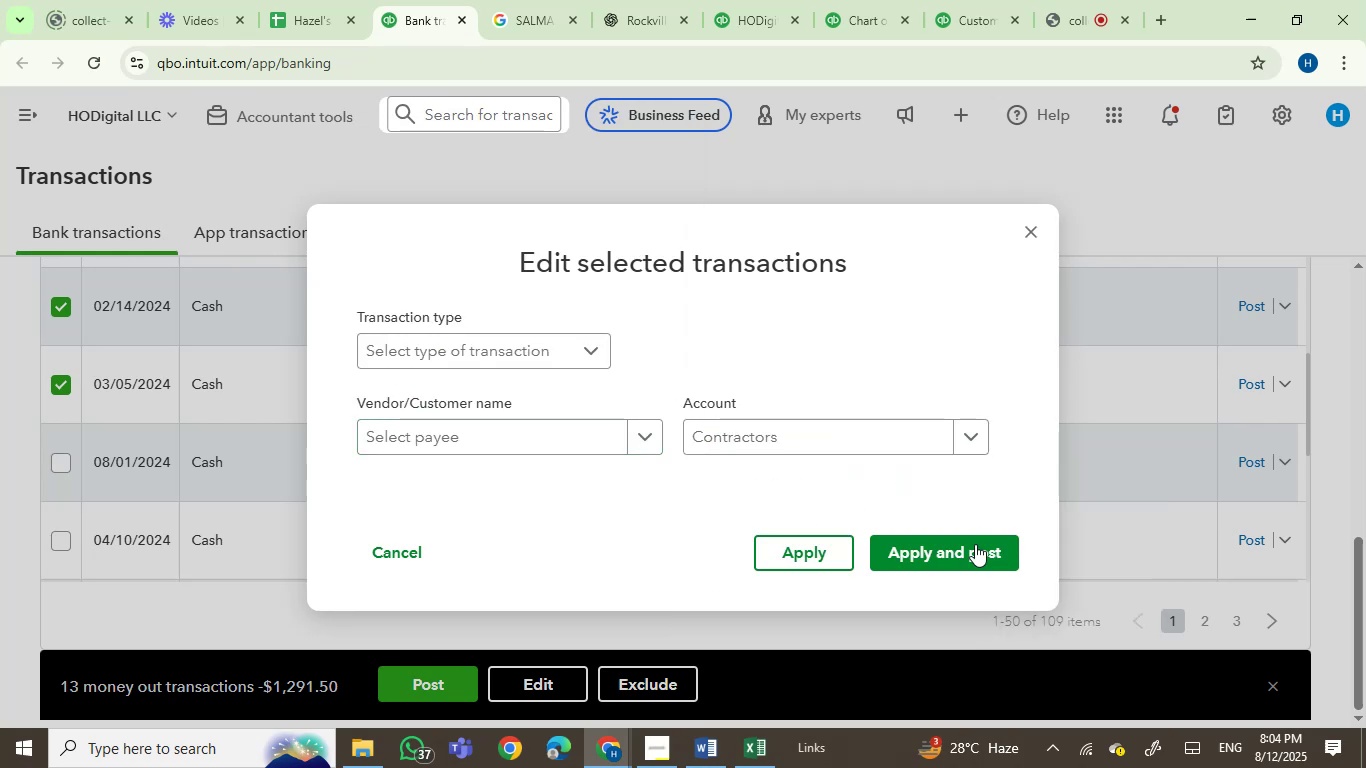 
left_click([974, 544])
 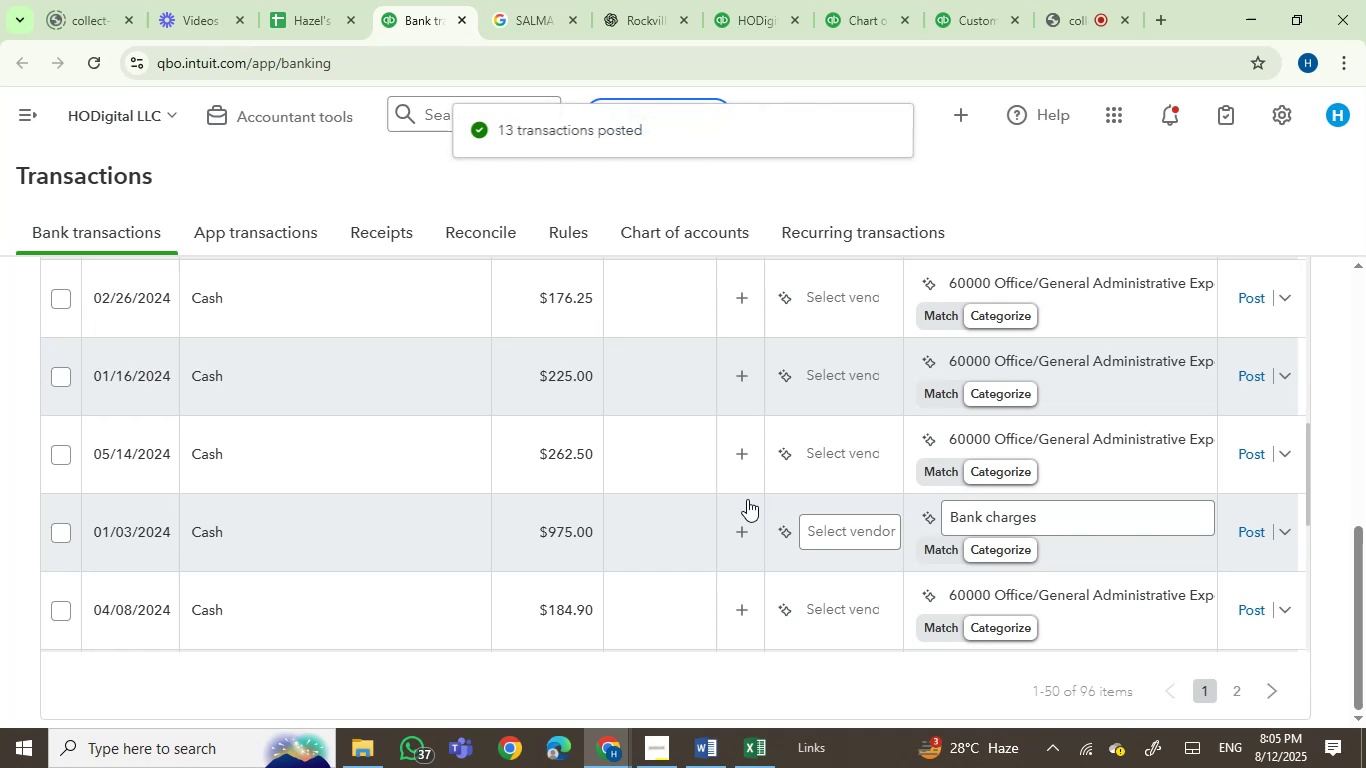 
wait(7.81)
 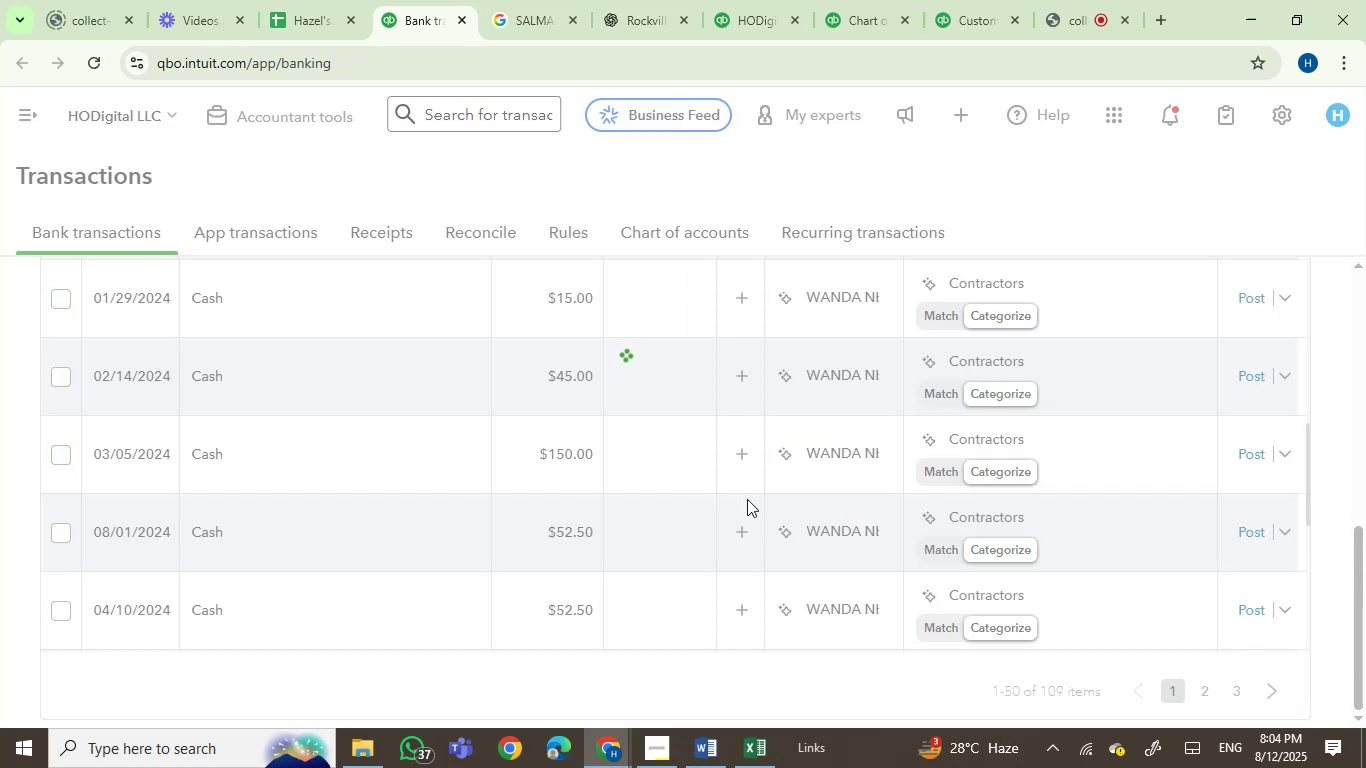 
mouse_move([196, 329])
 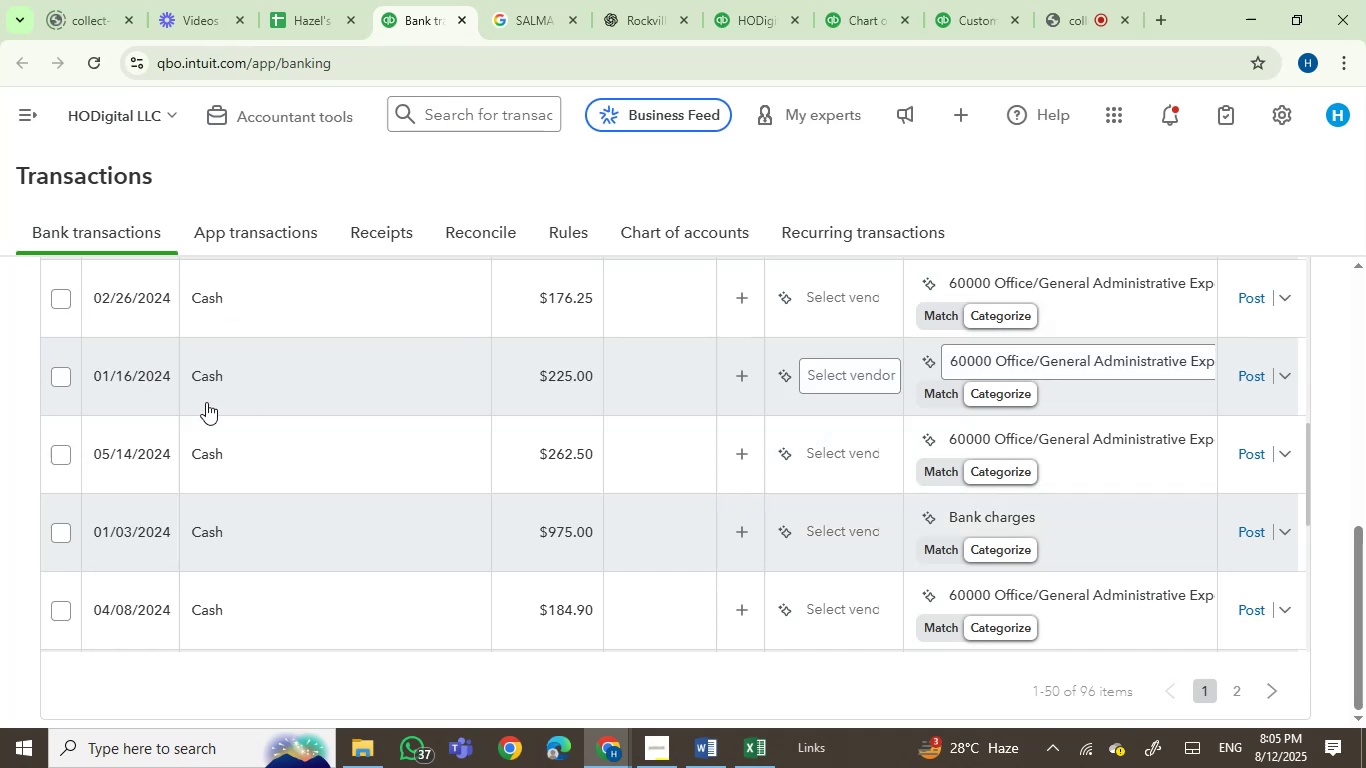 
mouse_move([192, 391])
 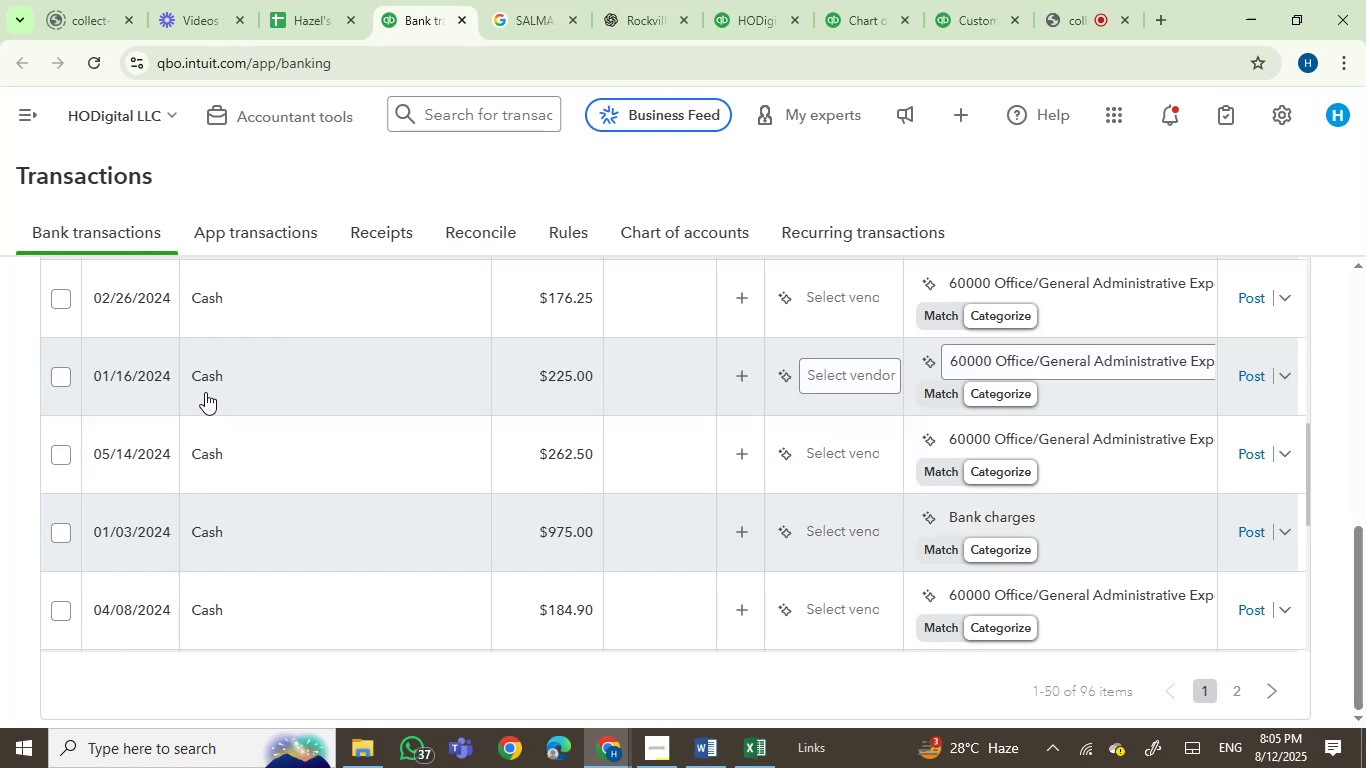 
wait(7.34)
 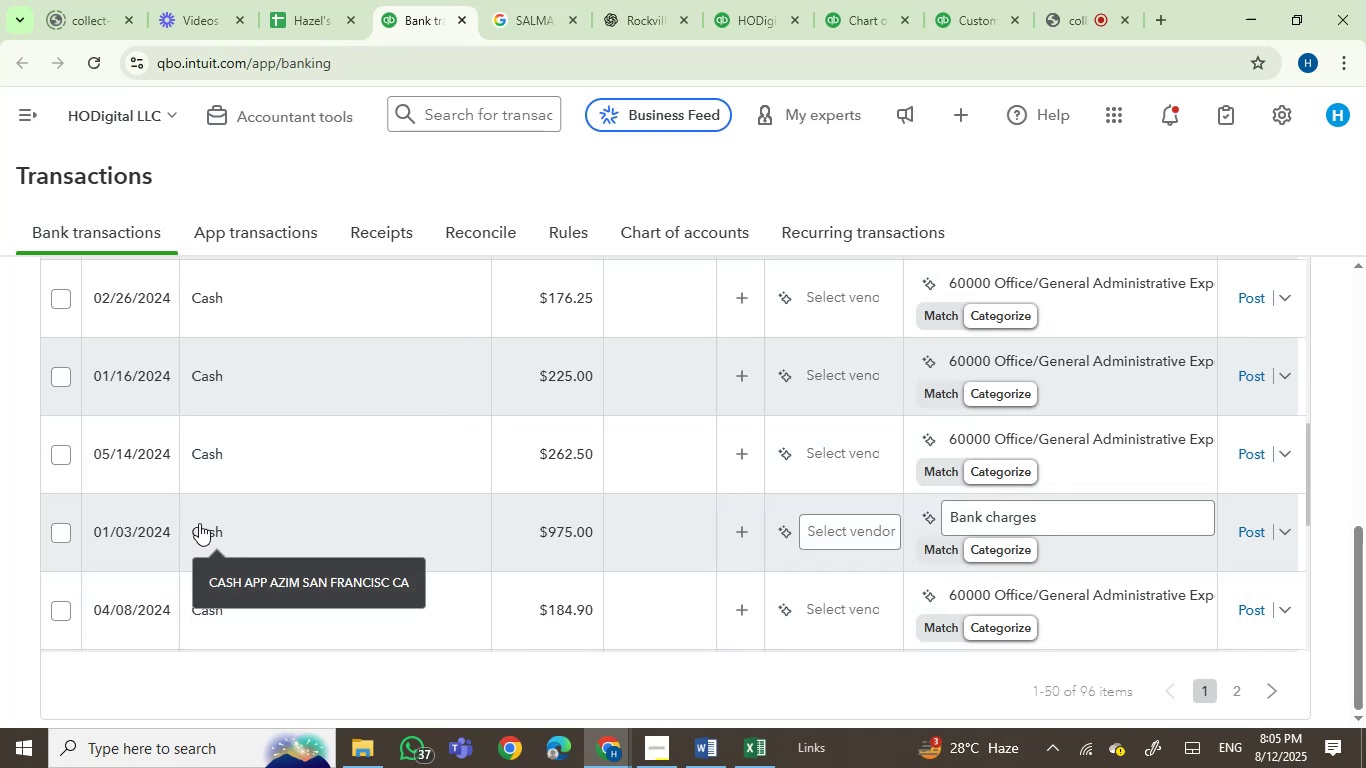 
left_click([60, 293])
 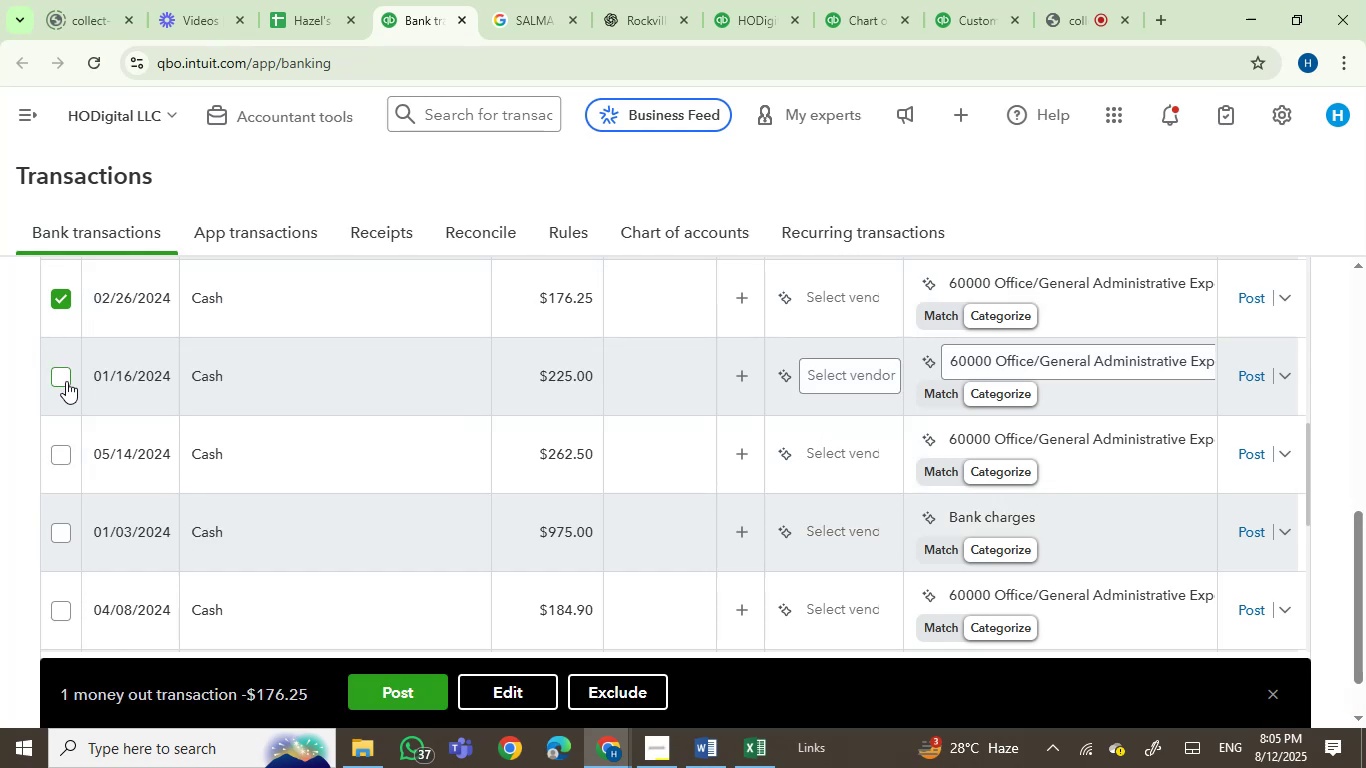 
left_click([66, 381])
 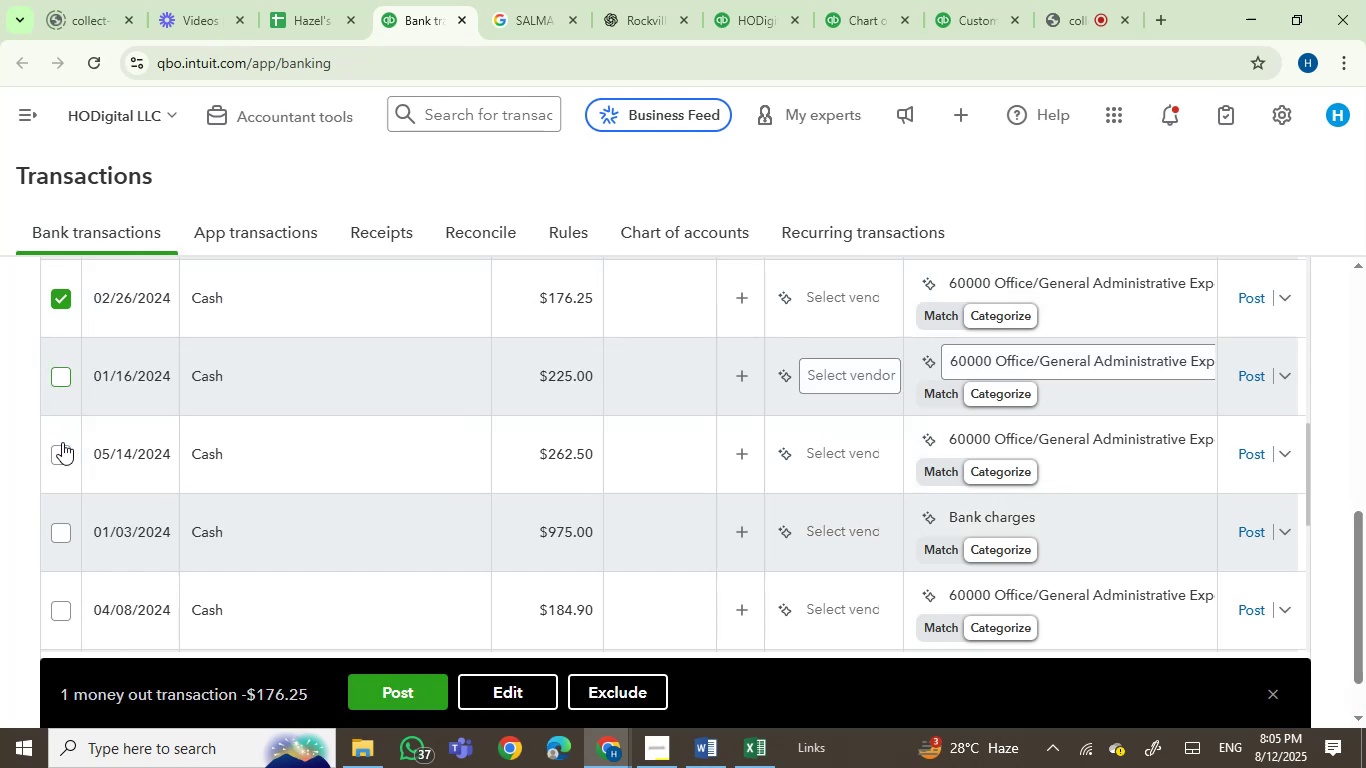 
double_click([62, 442])
 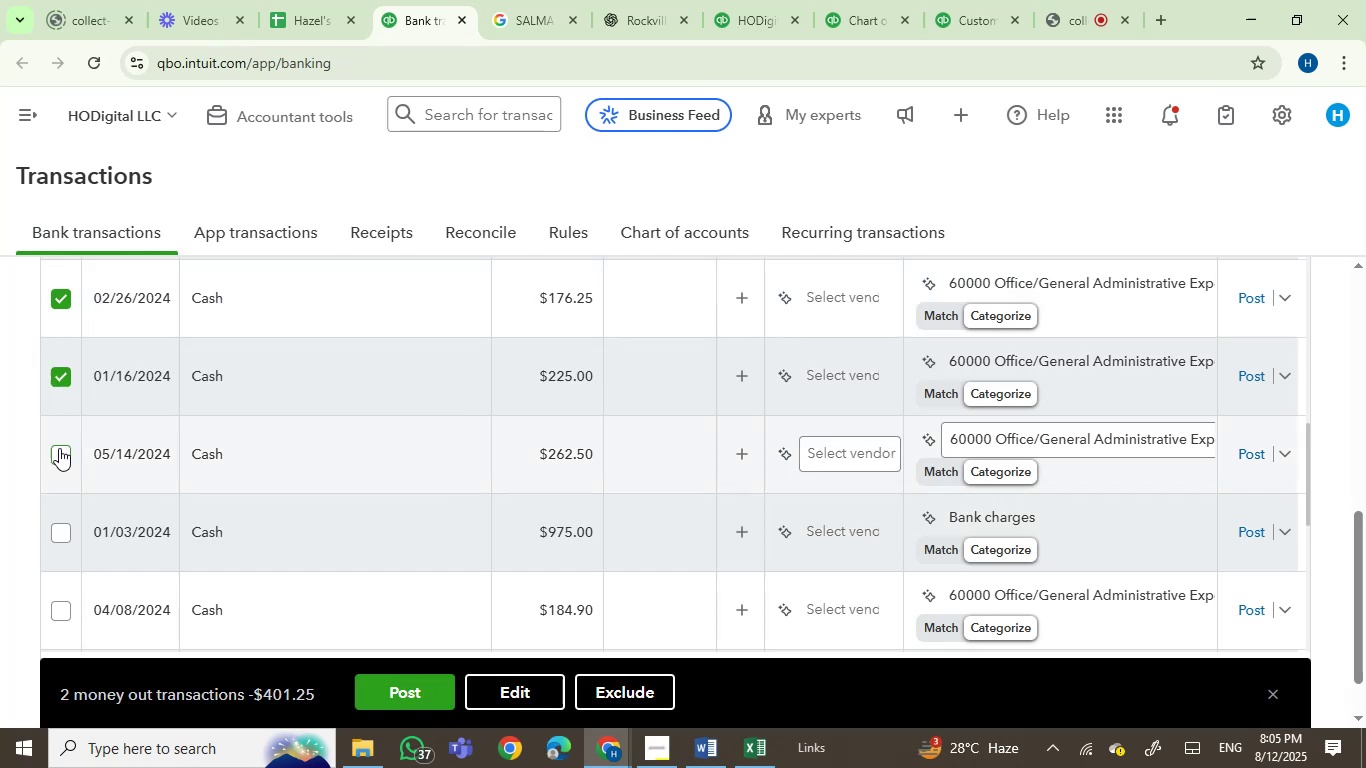 
triple_click([59, 448])
 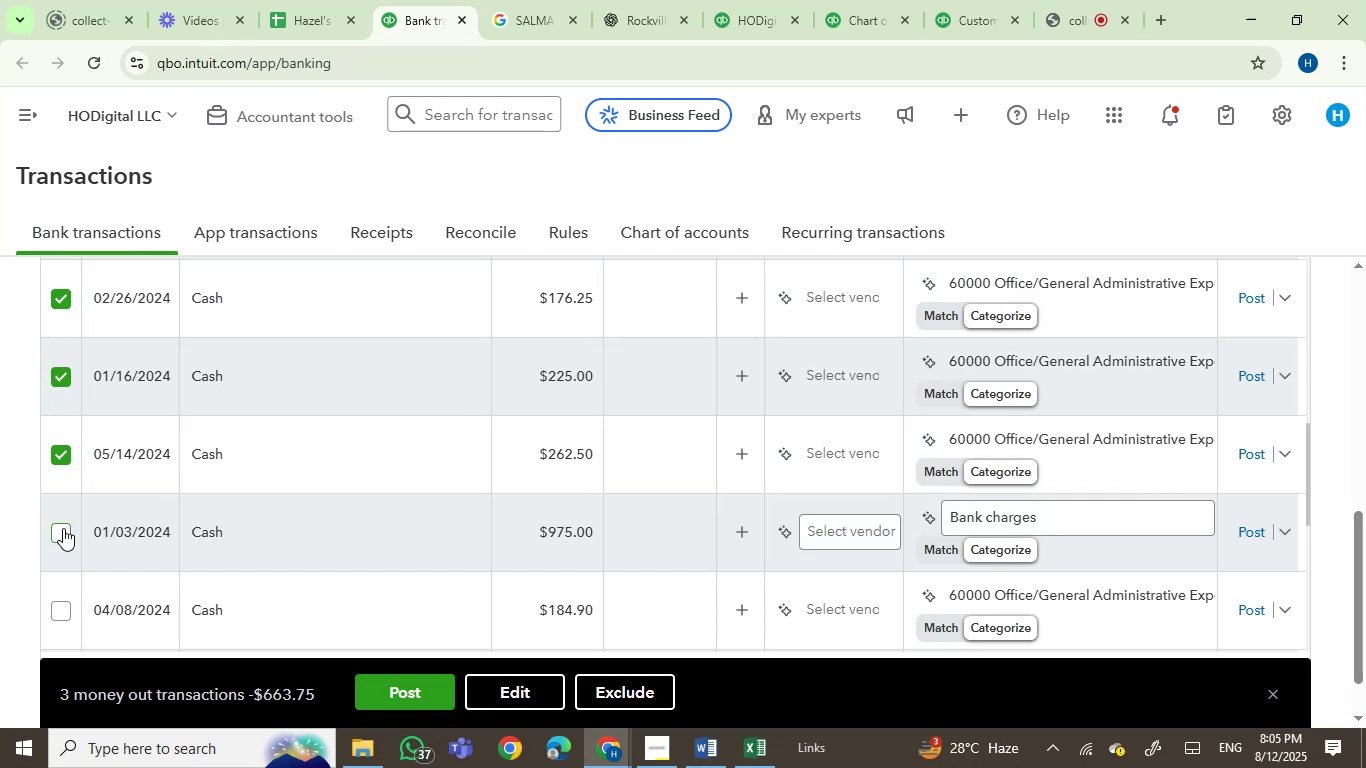 
left_click([63, 528])
 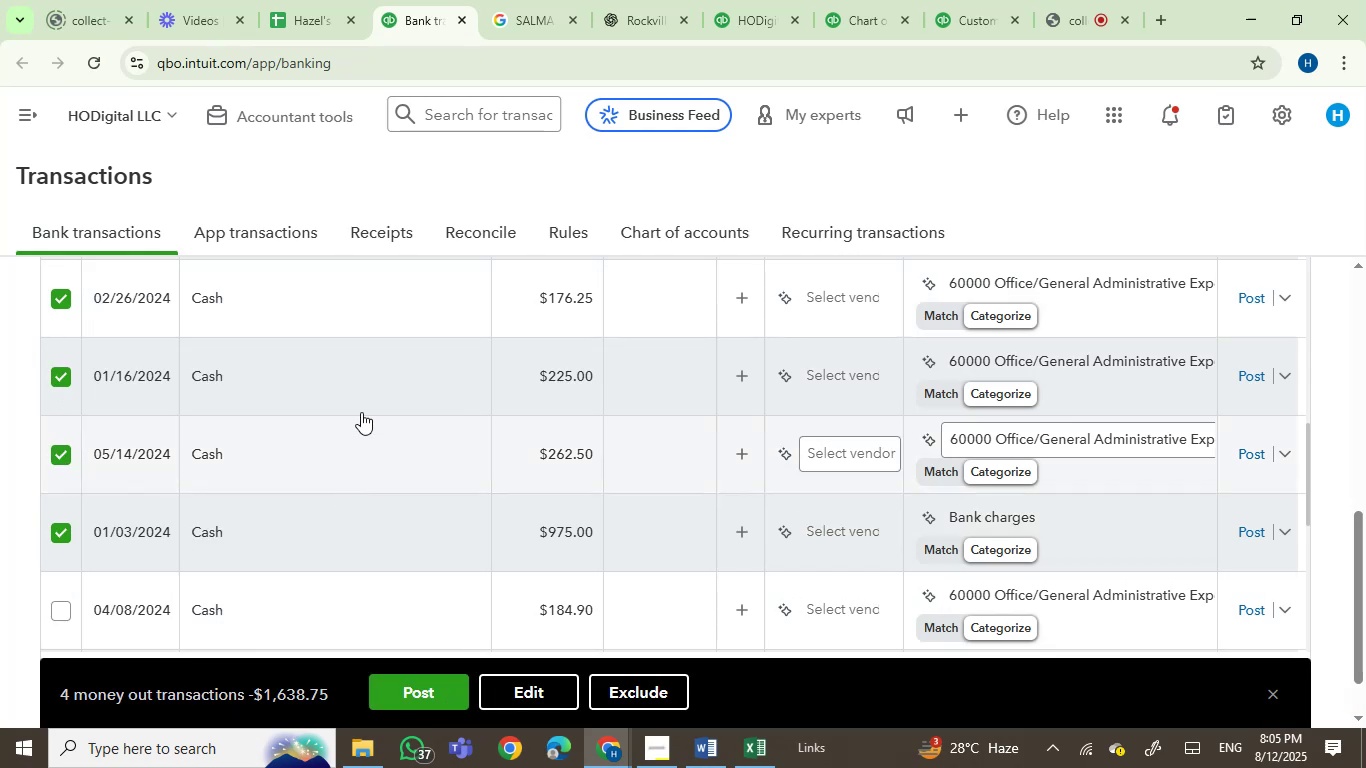 
scroll: coordinate [376, 360], scroll_direction: up, amount: 1.0
 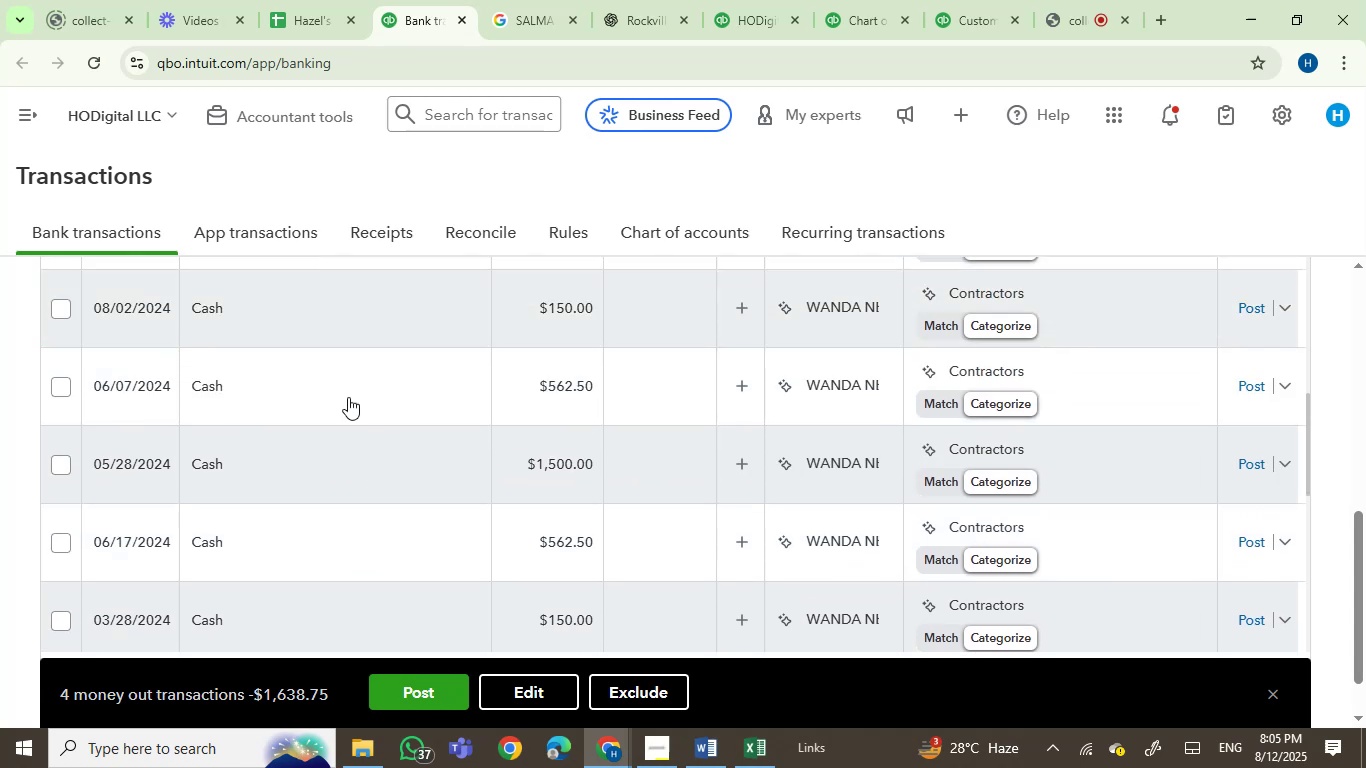 
scroll: coordinate [347, 402], scroll_direction: down, amount: 1.0
 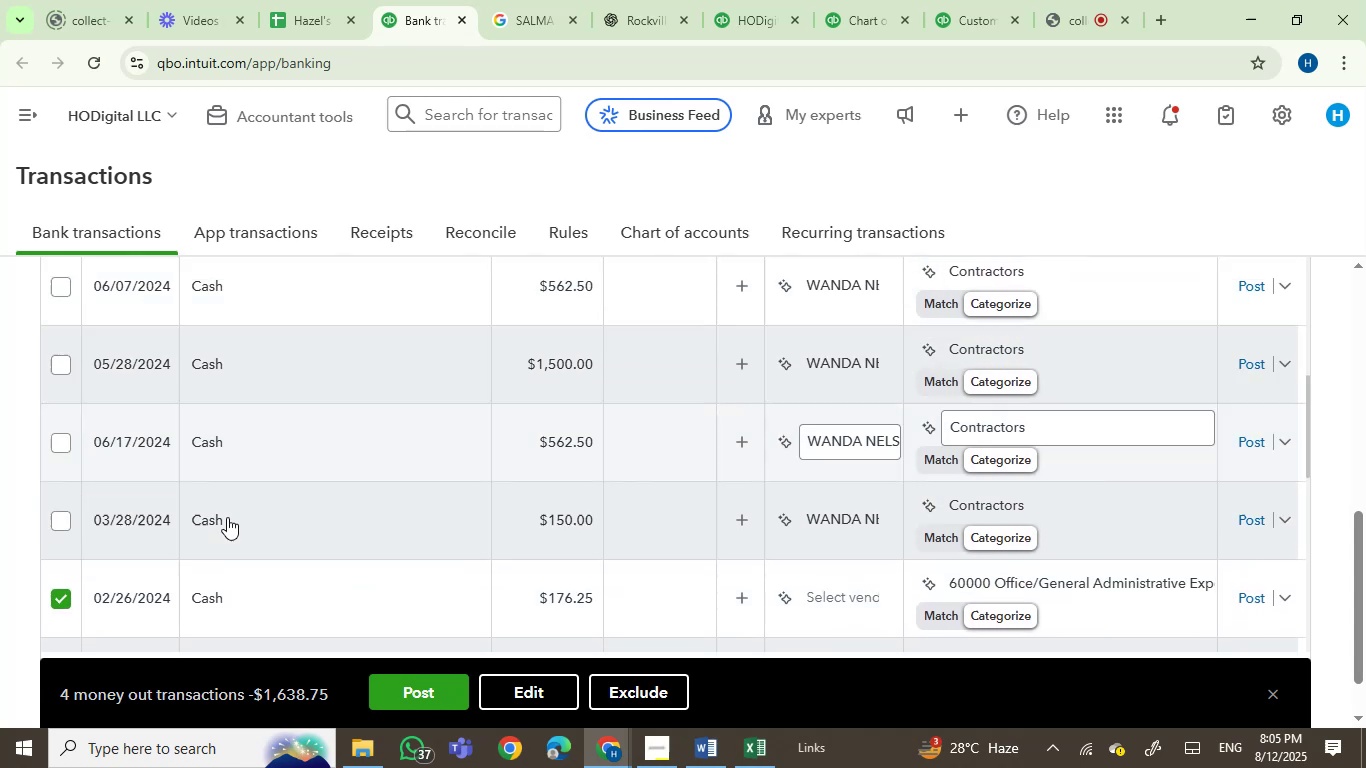 
mouse_move([199, 496])
 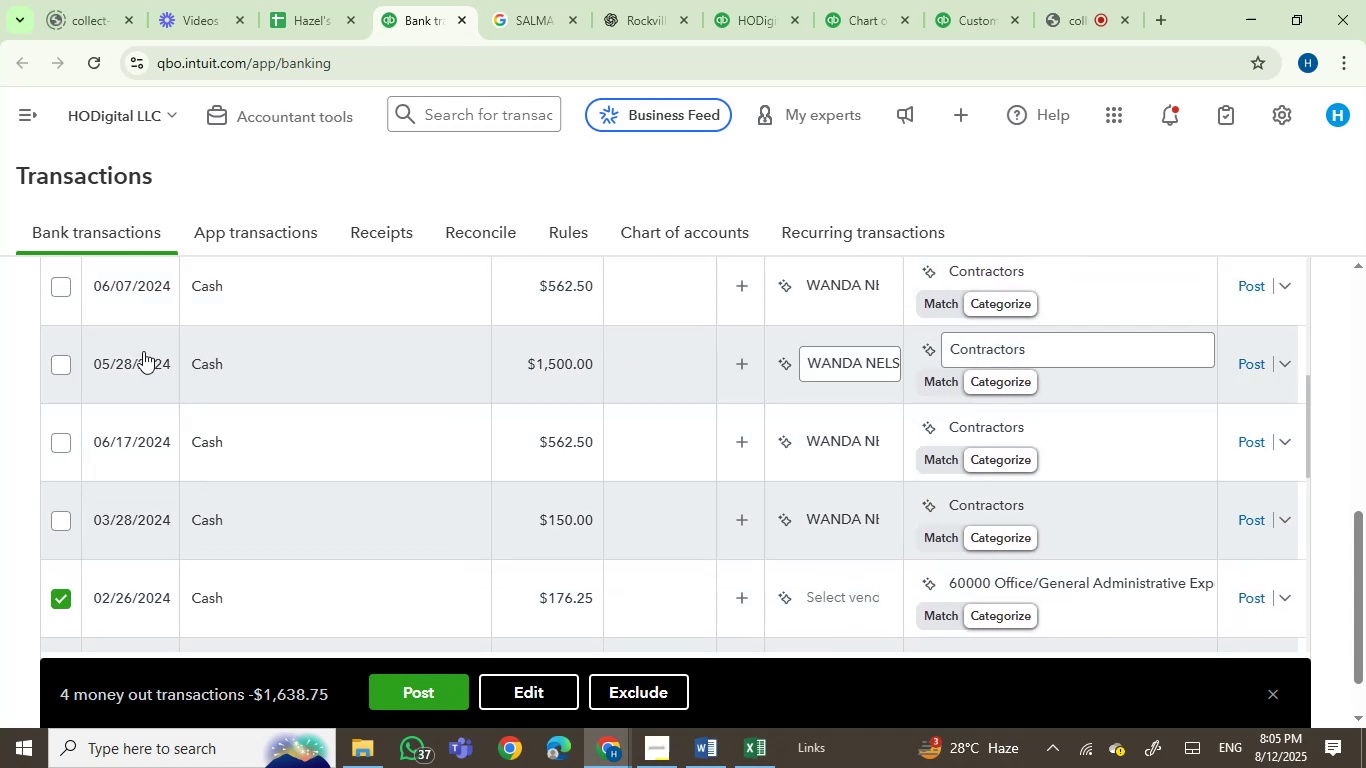 
left_click([60, 359])
 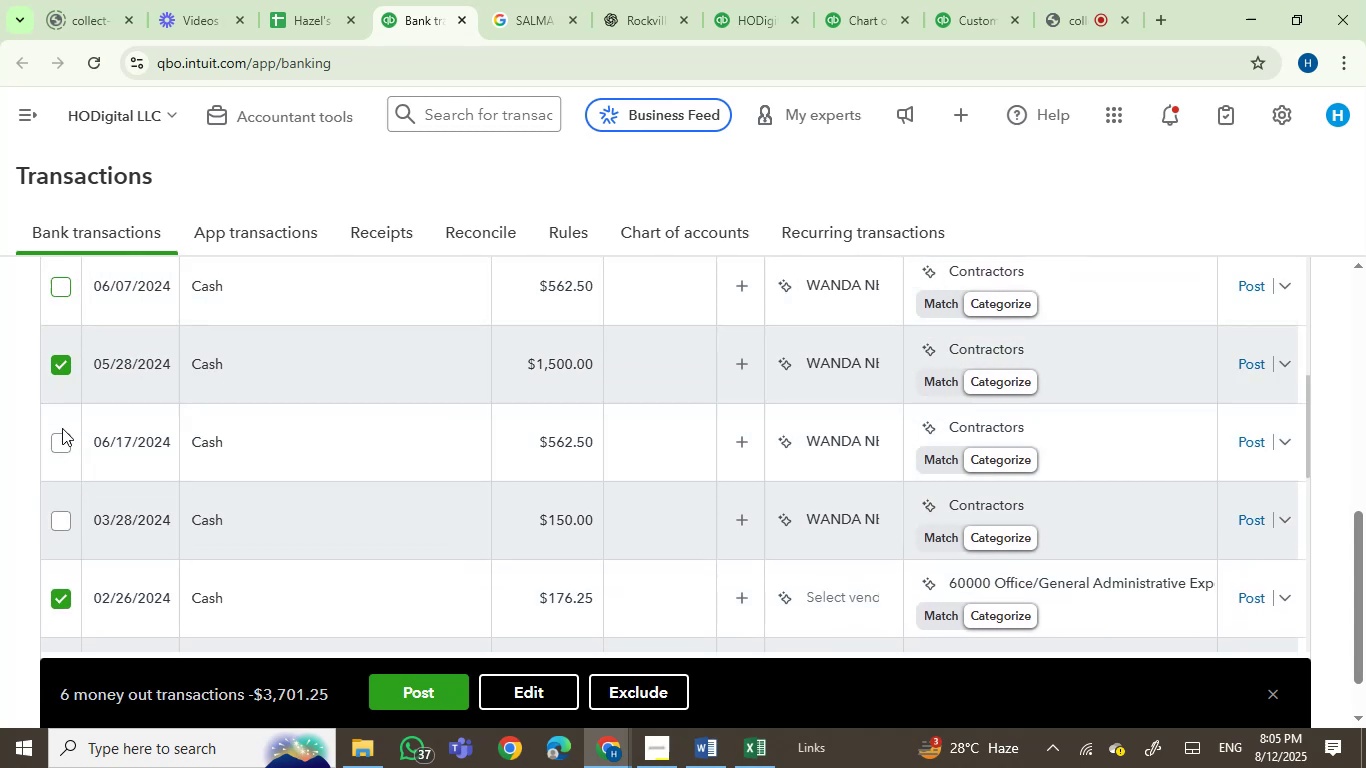 
left_click([62, 442])
 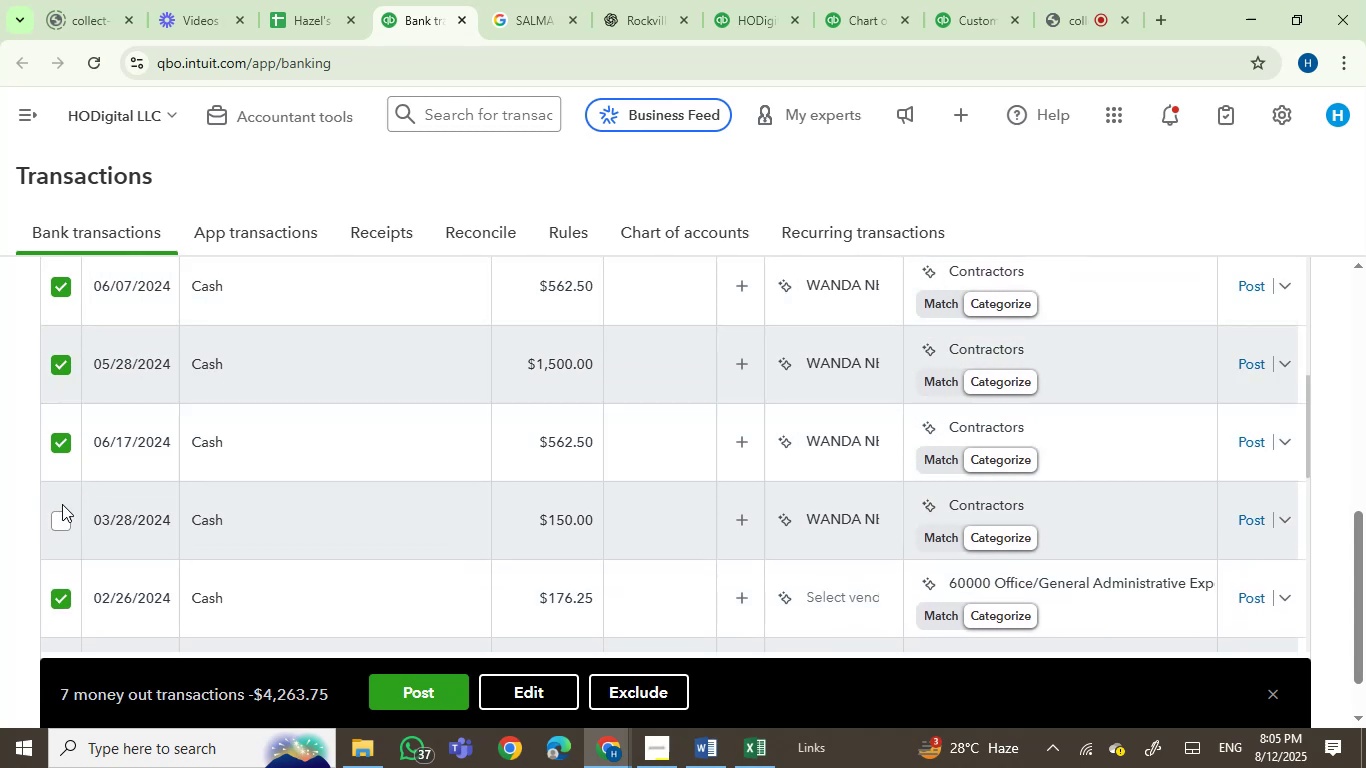 
double_click([62, 504])
 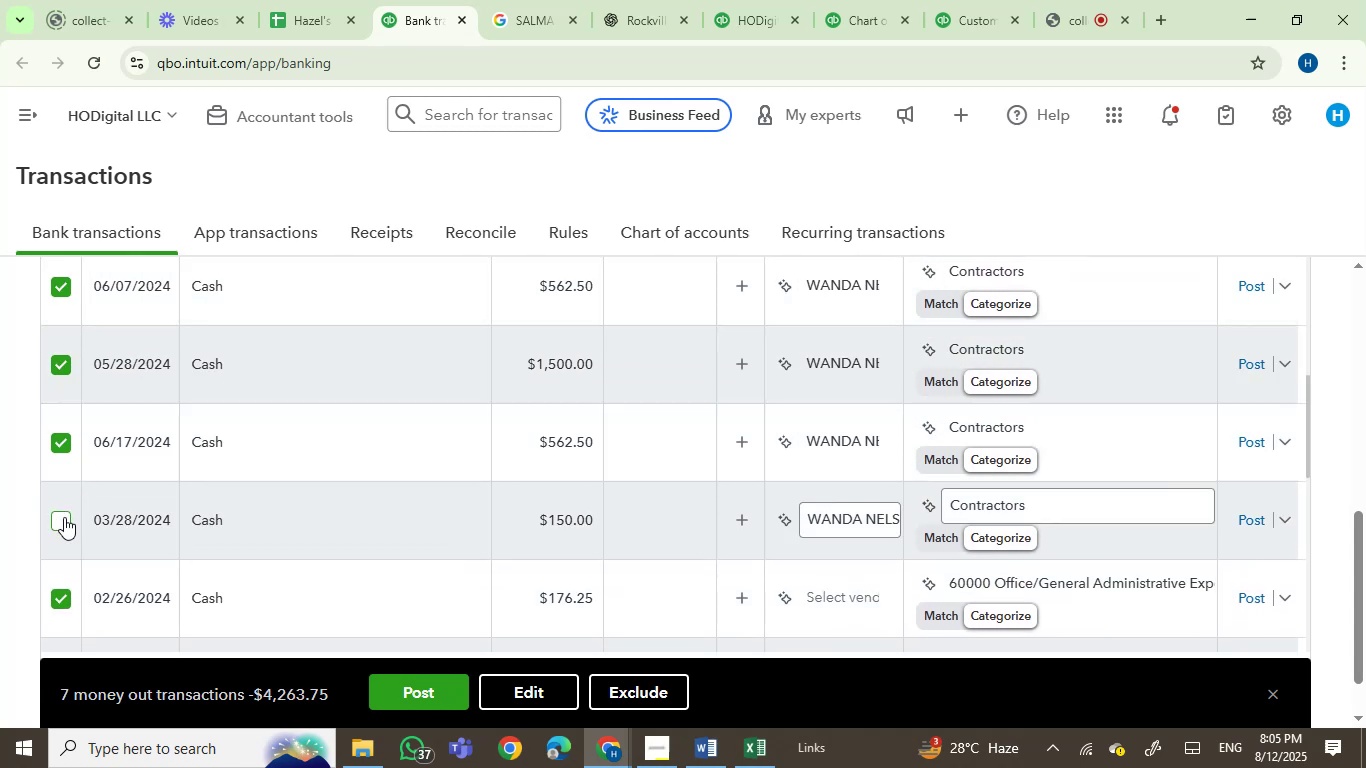 
left_click([64, 517])
 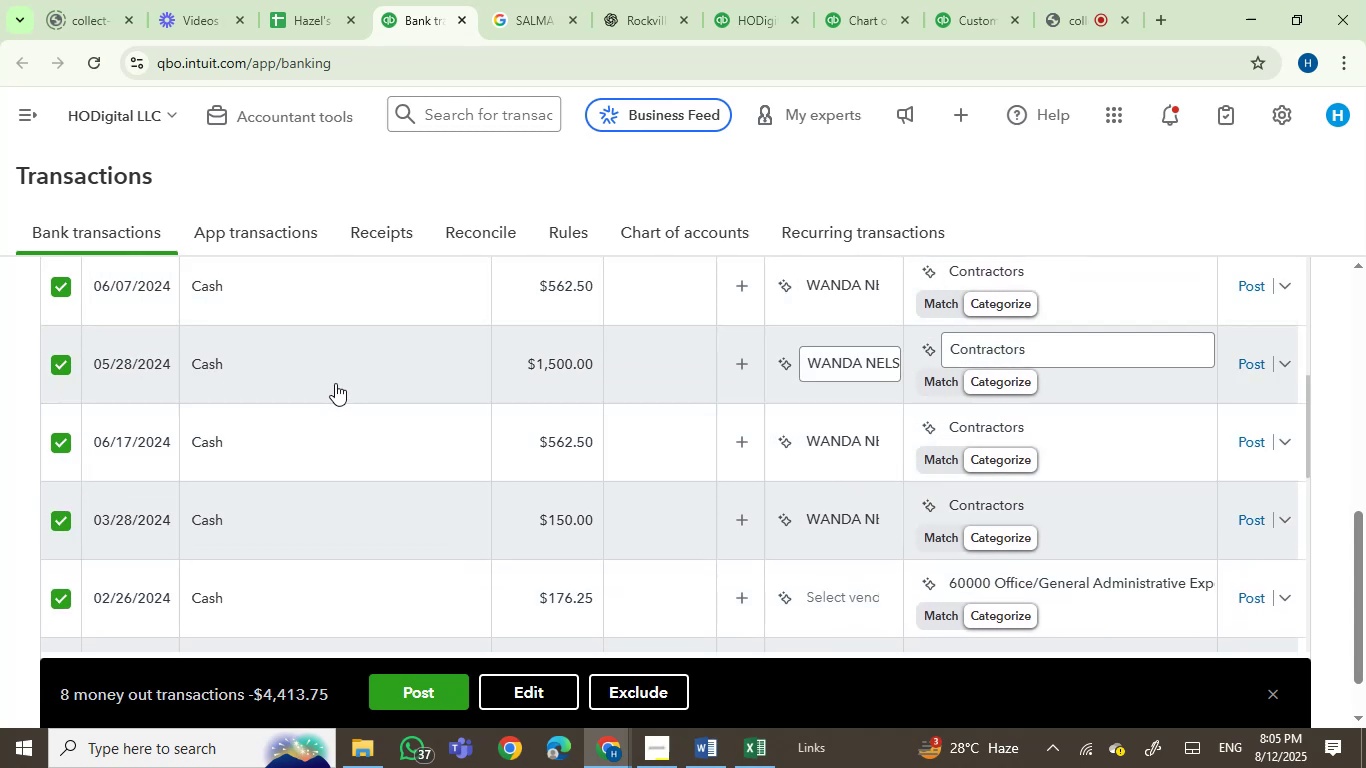 
scroll: coordinate [345, 358], scroll_direction: none, amount: 0.0
 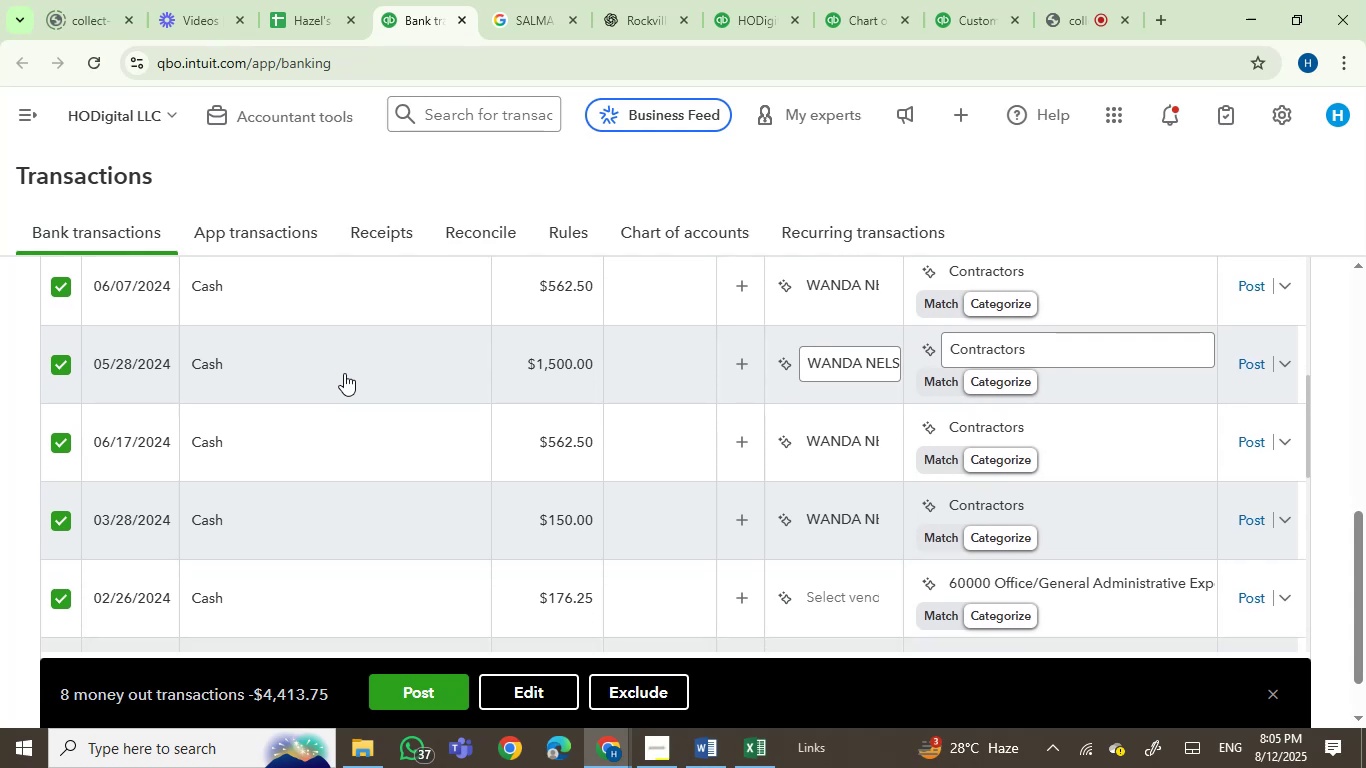 
scroll: coordinate [350, 350], scroll_direction: up, amount: 3.0
 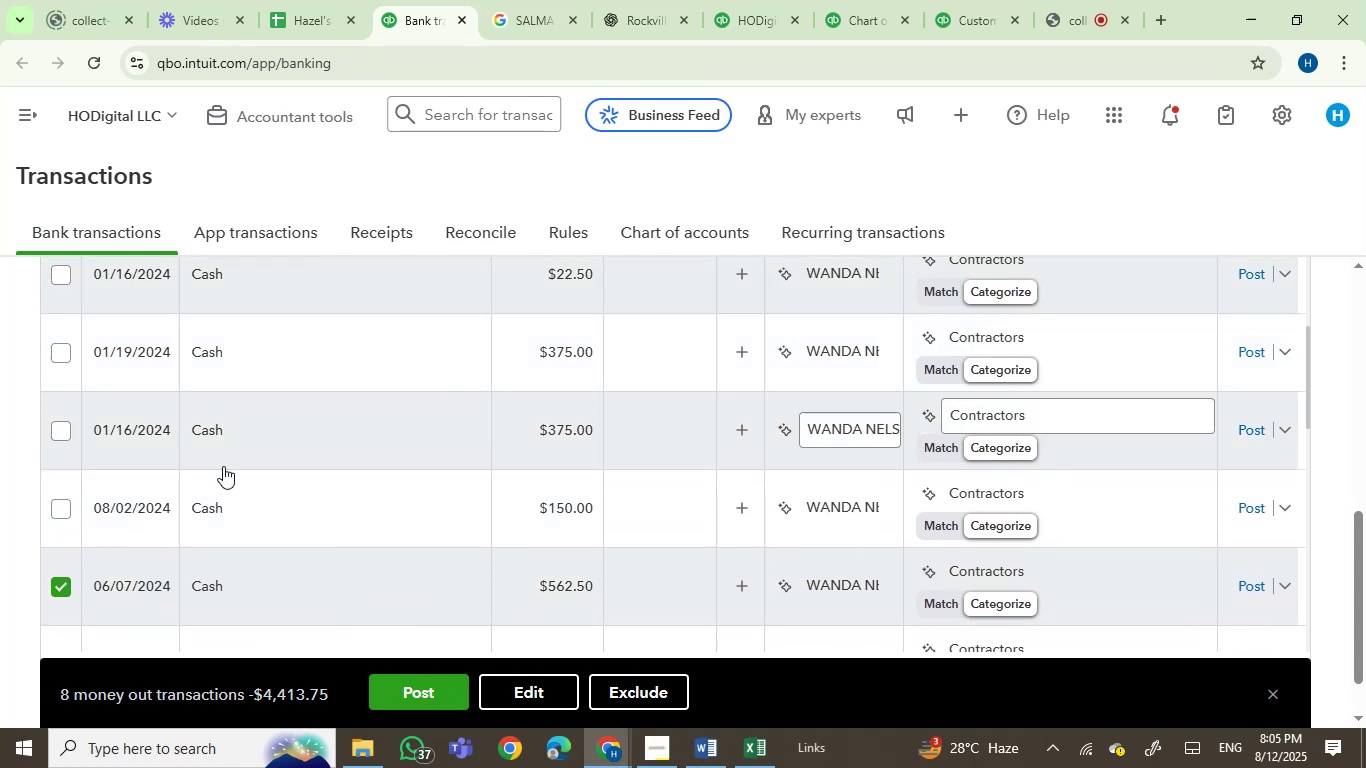 
mouse_move([217, 469])
 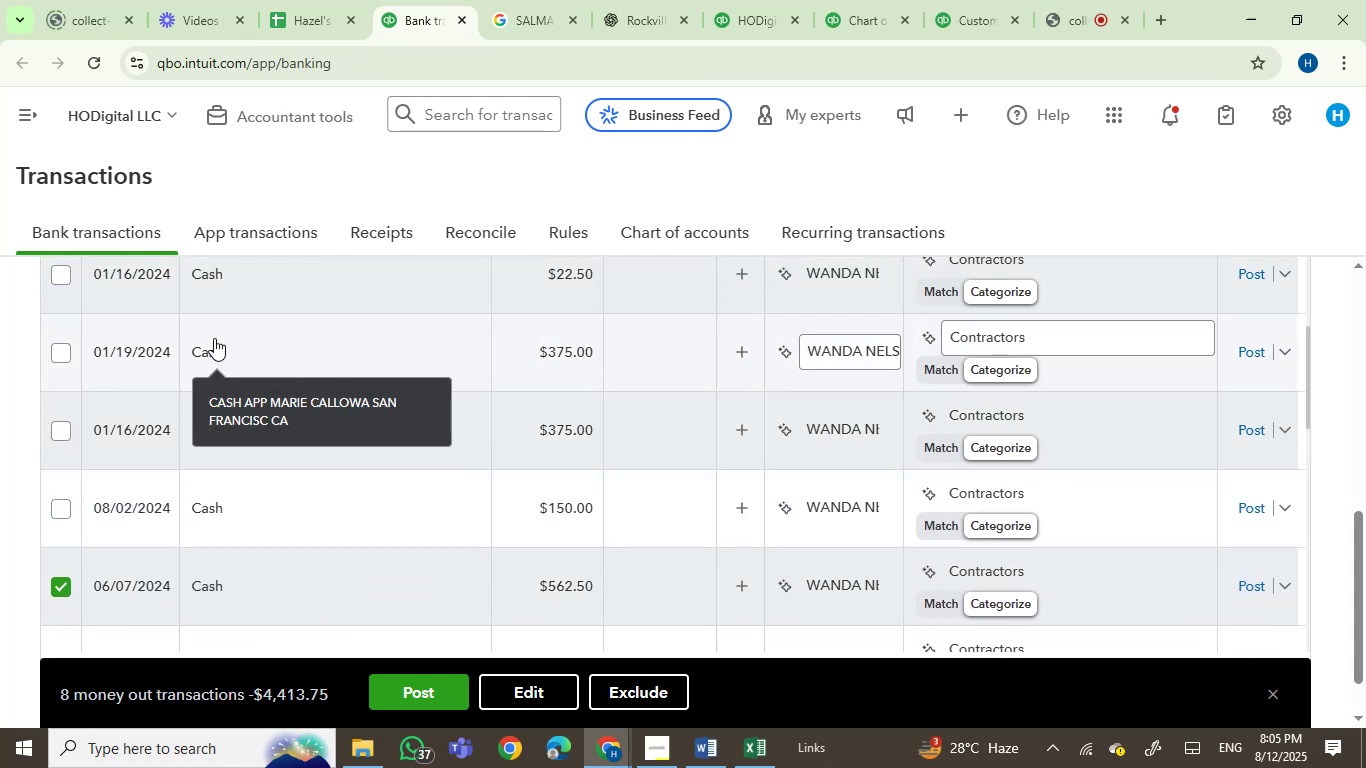 
mouse_move([181, 279])
 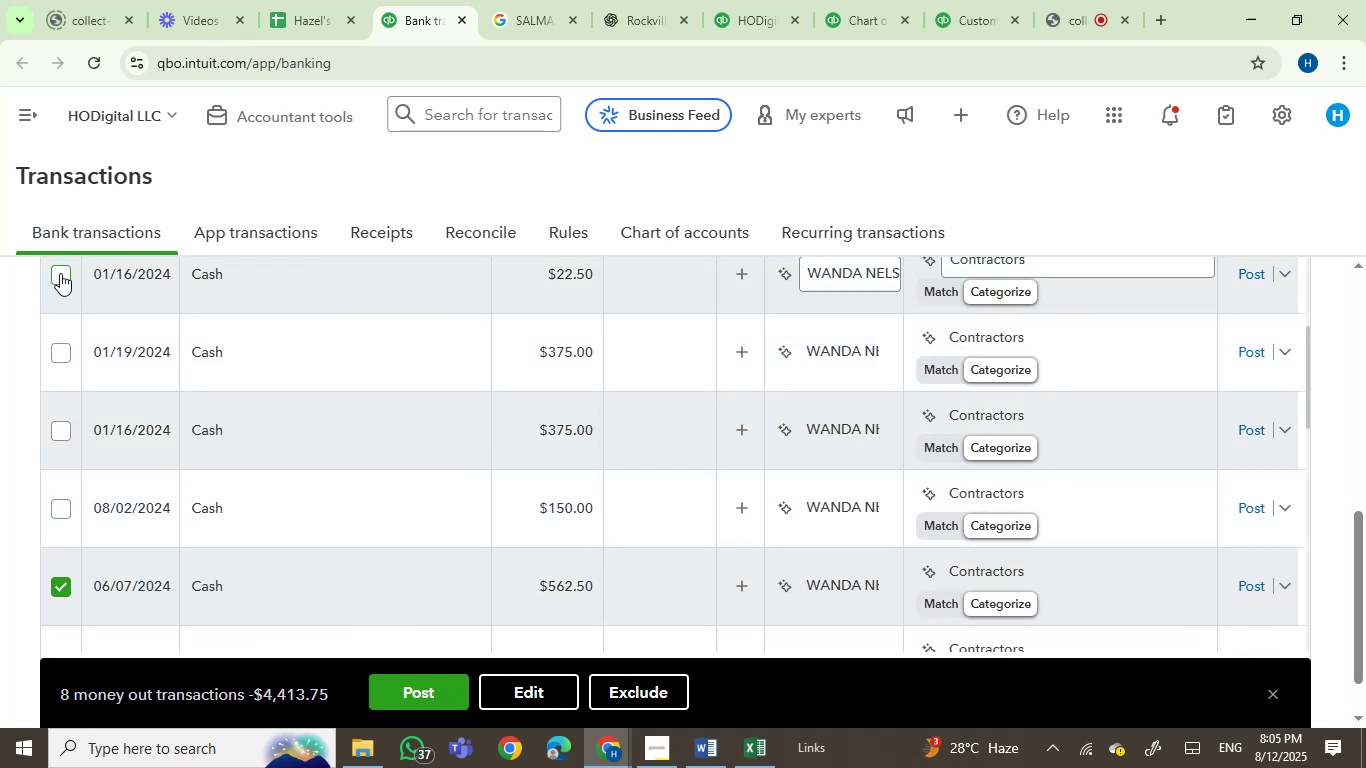 
left_click([59, 272])
 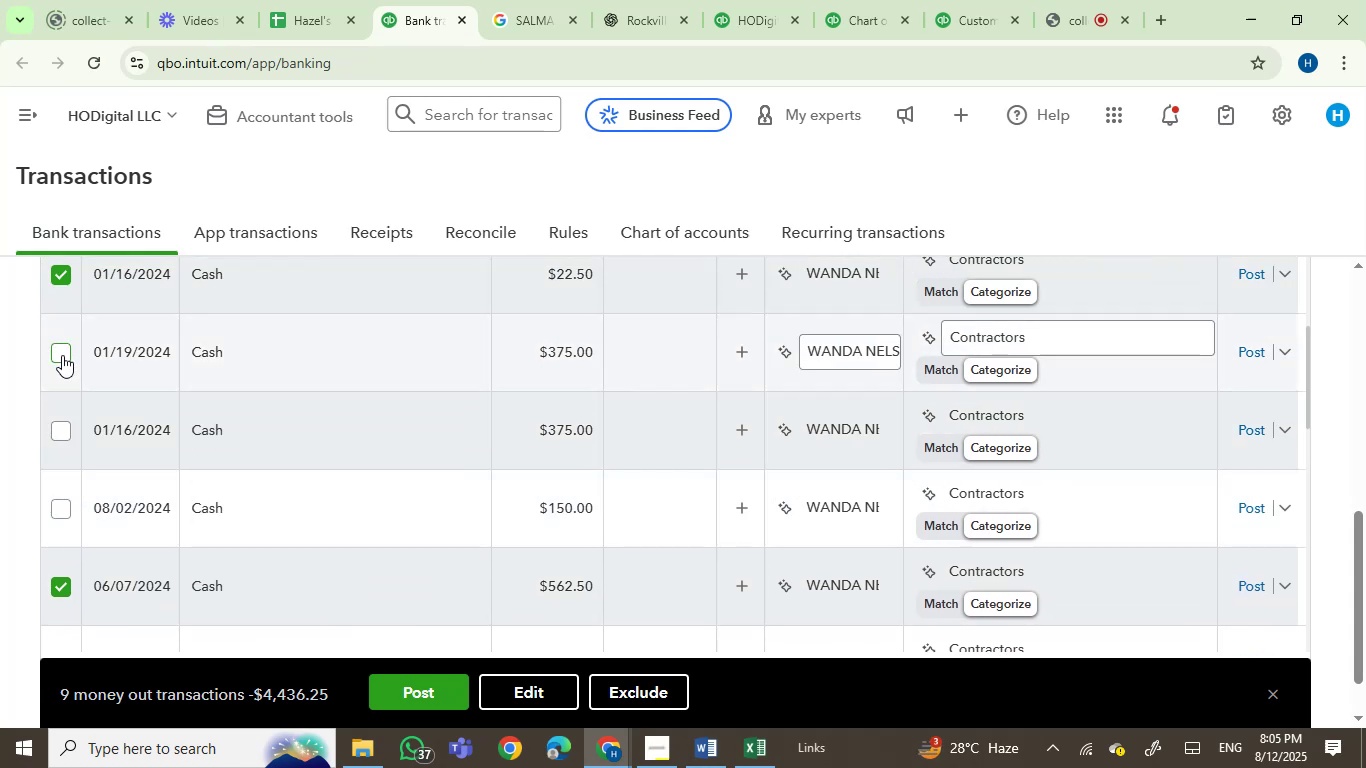 
left_click([63, 355])
 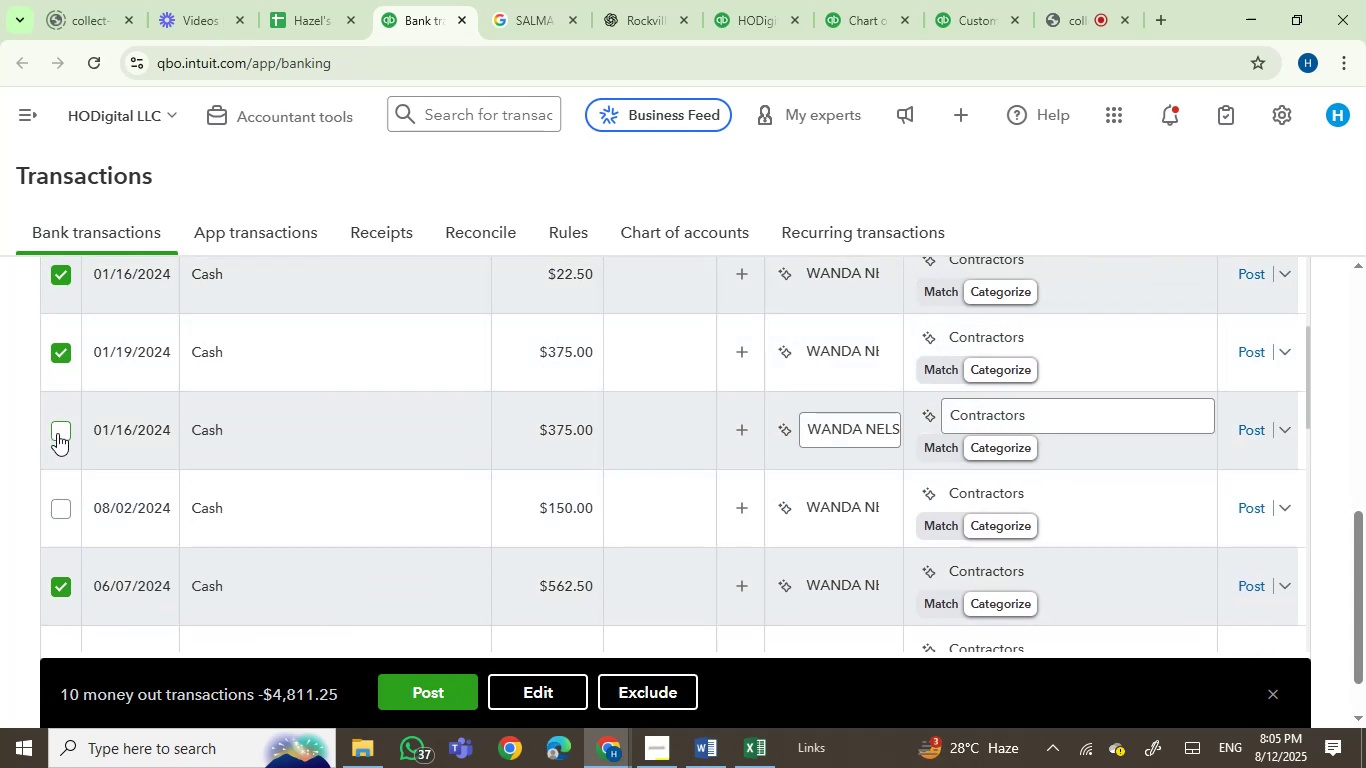 
left_click([57, 433])
 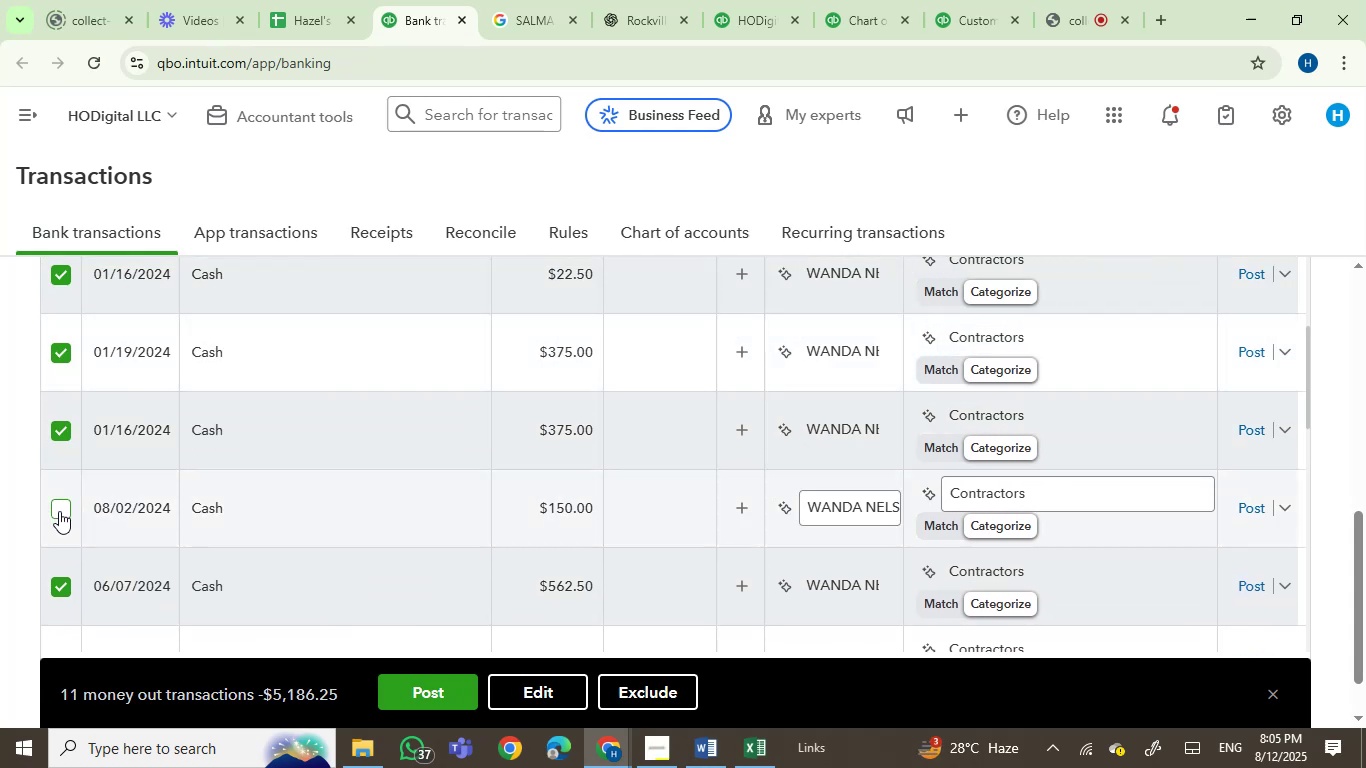 
left_click([59, 511])
 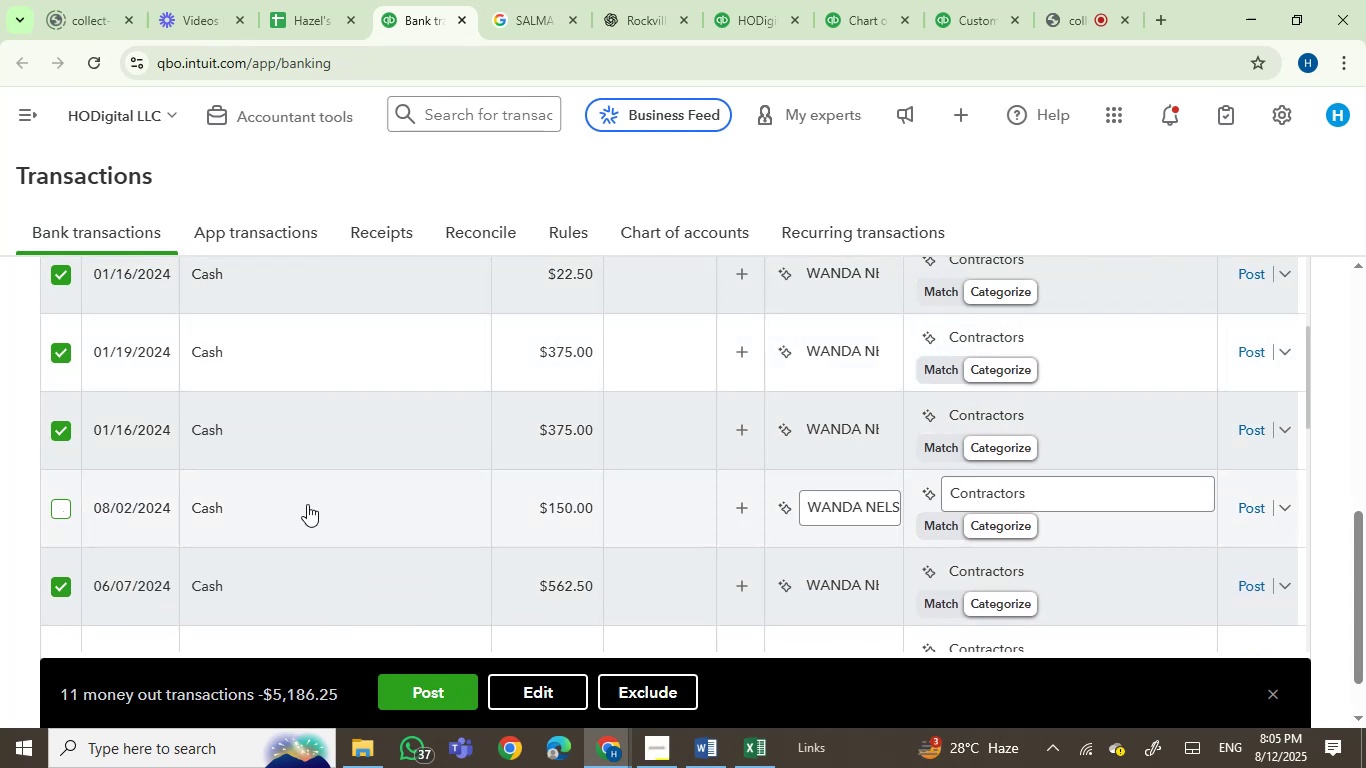 
scroll: coordinate [323, 503], scroll_direction: down, amount: 1.0
 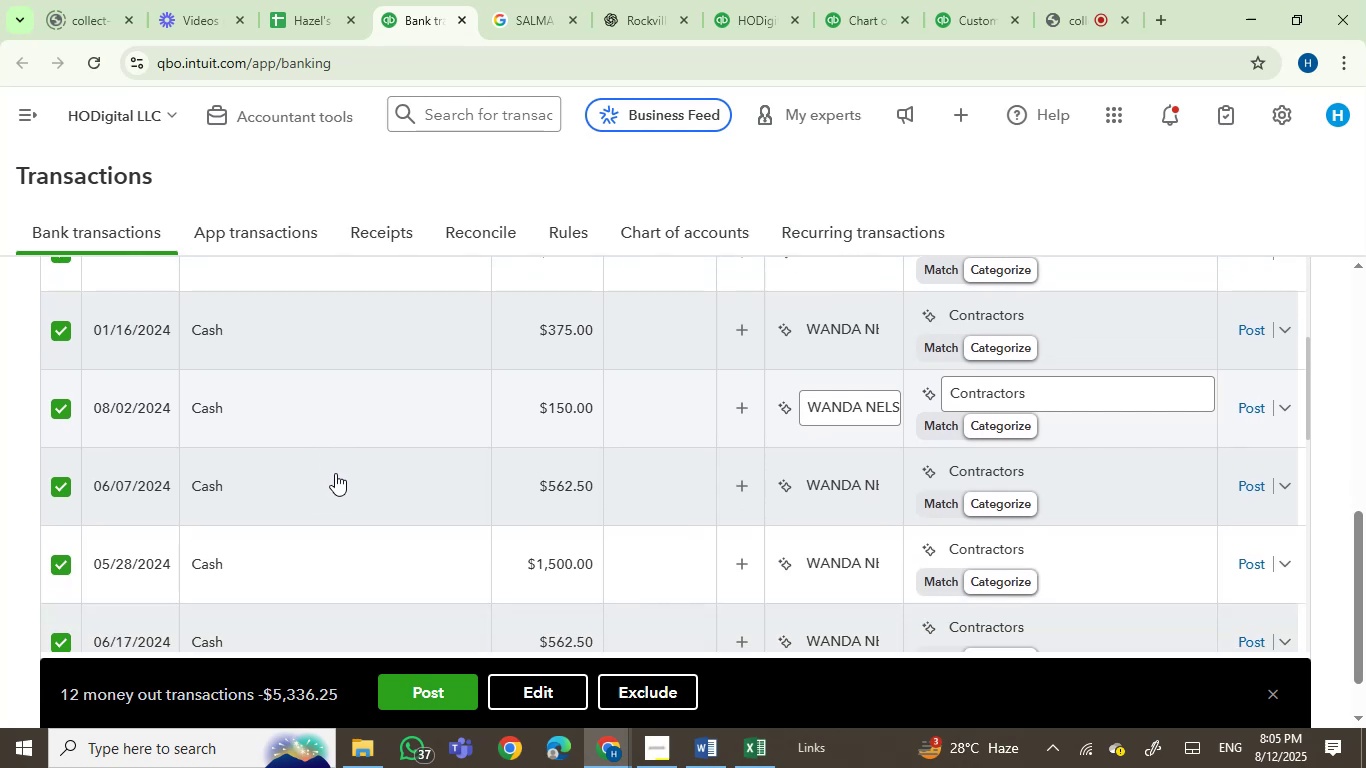 
scroll: coordinate [332, 429], scroll_direction: up, amount: 5.0
 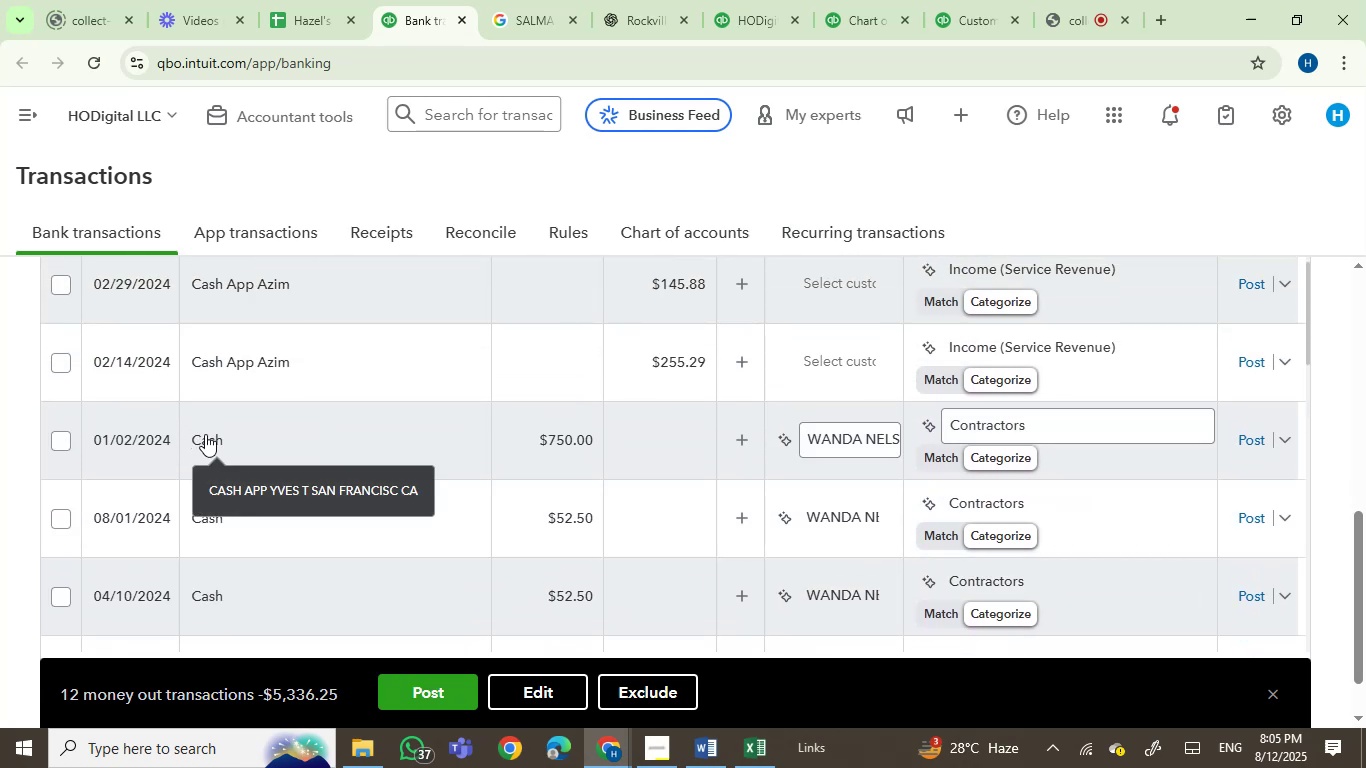 
wait(5.1)
 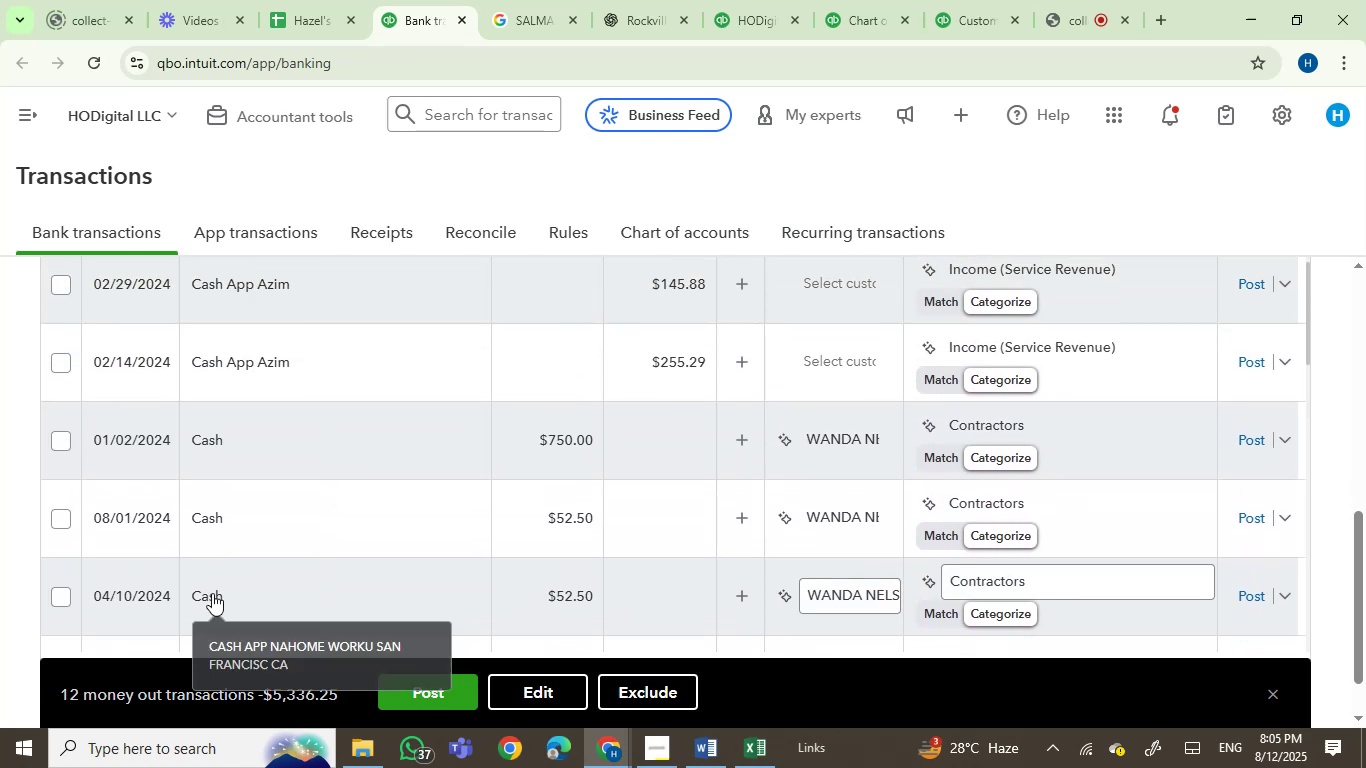 
left_click([63, 440])
 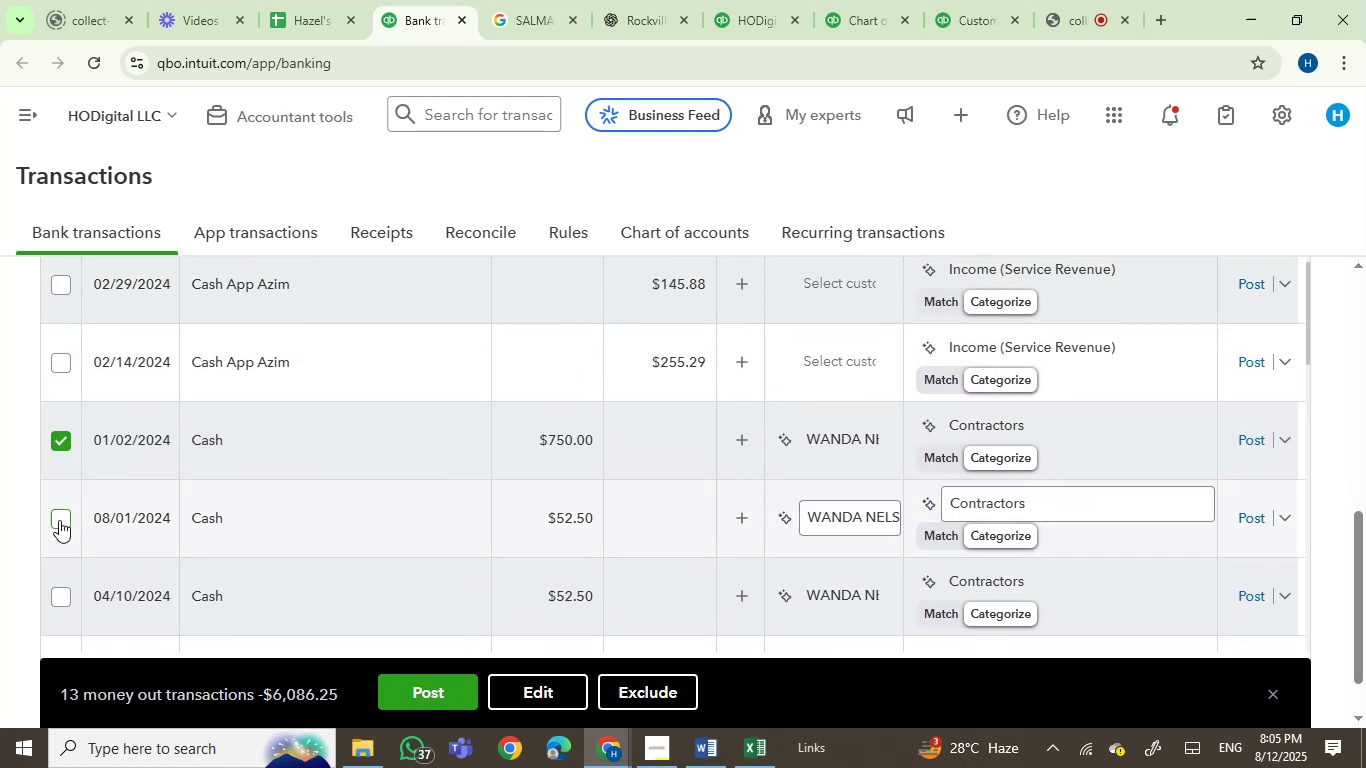 
left_click([59, 520])
 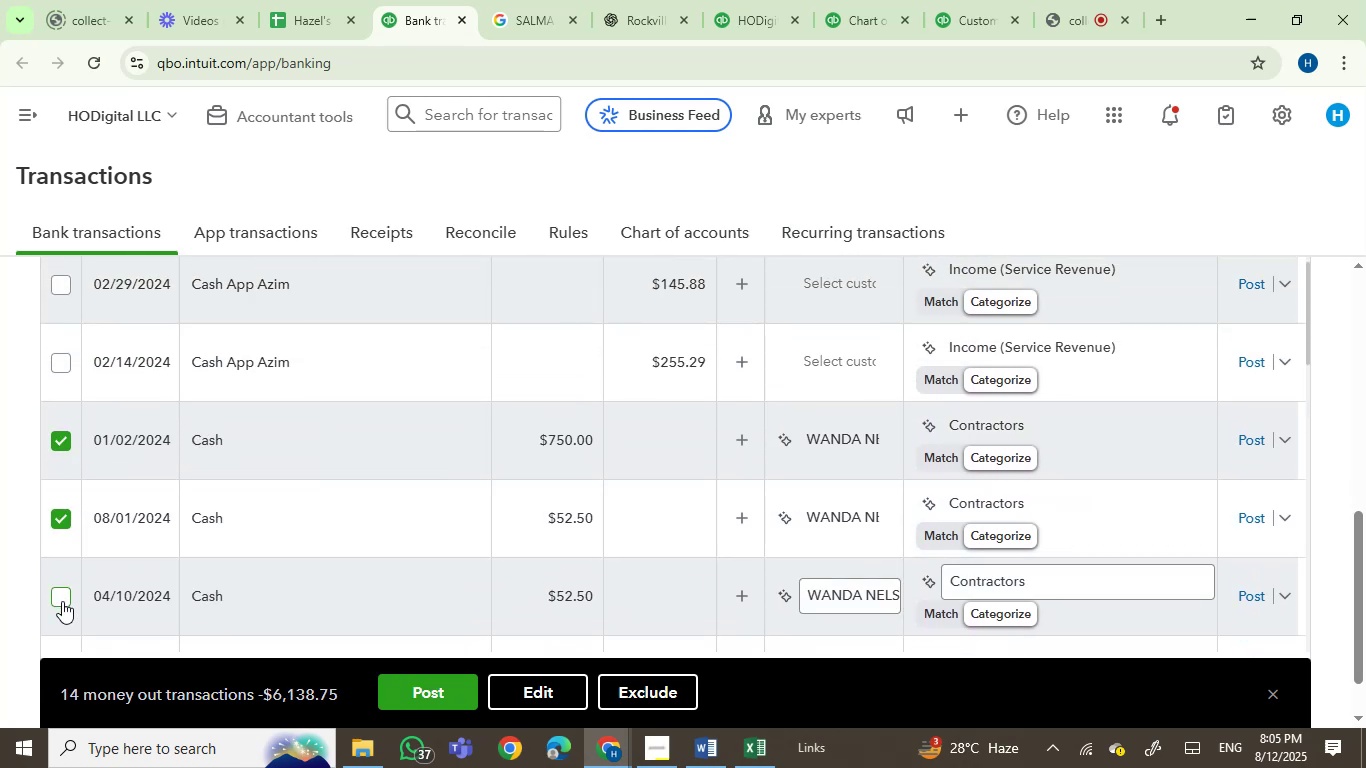 
left_click([62, 601])
 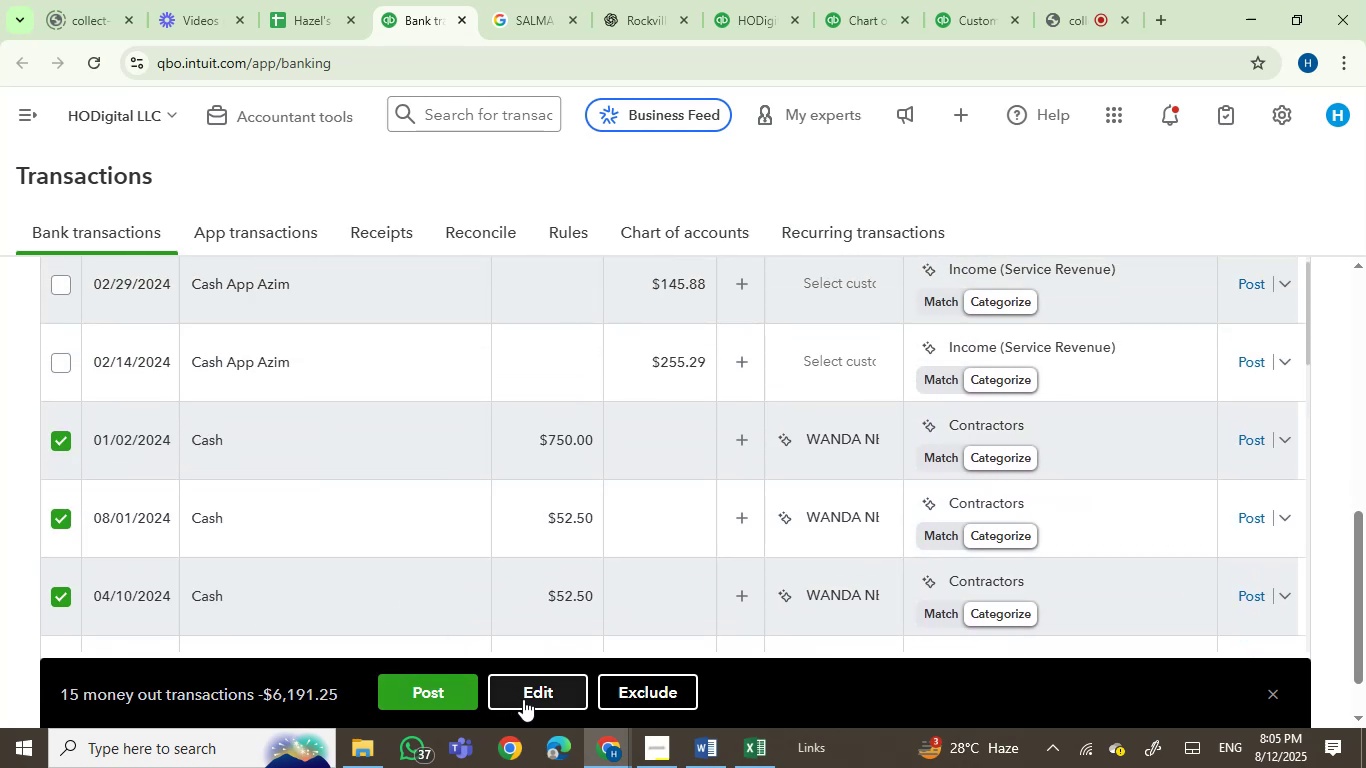 
scroll: coordinate [727, 563], scroll_direction: down, amount: 1.0
 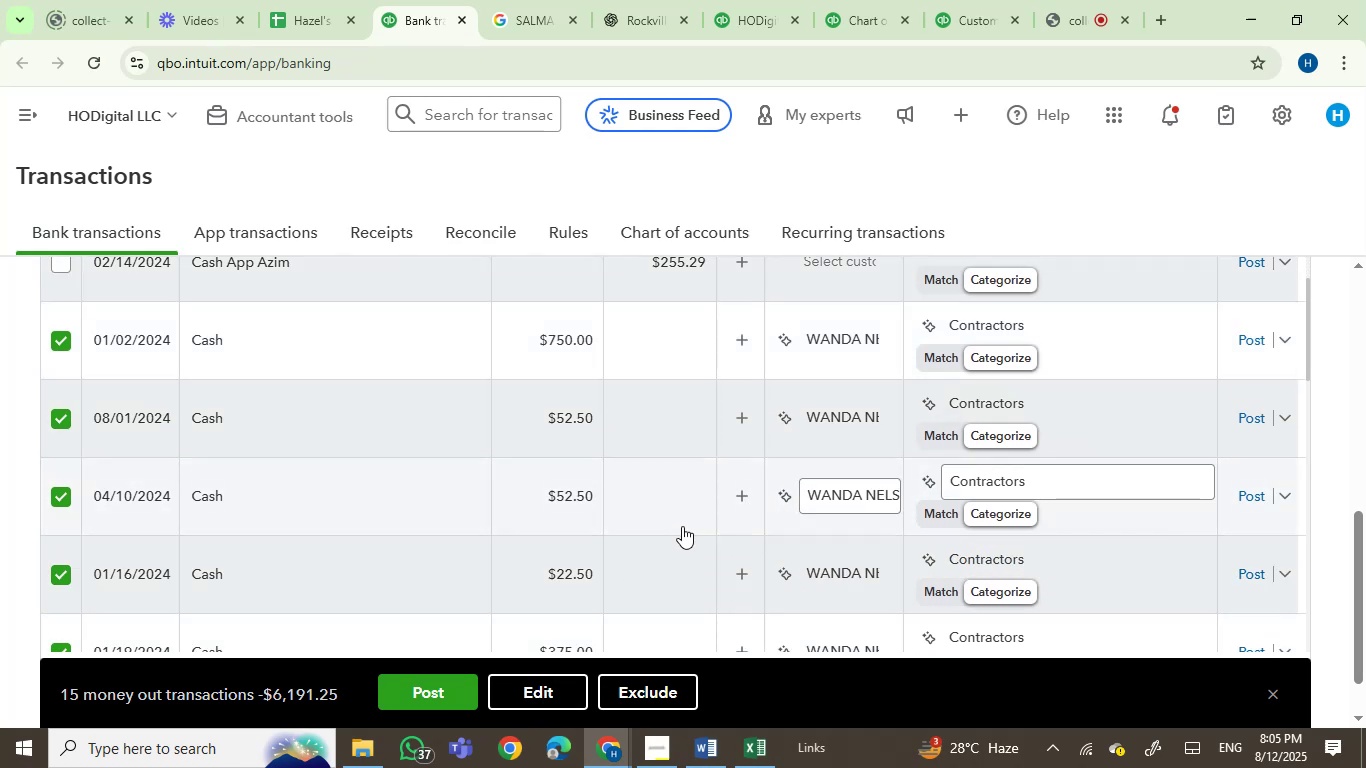 
left_click([534, 697])
 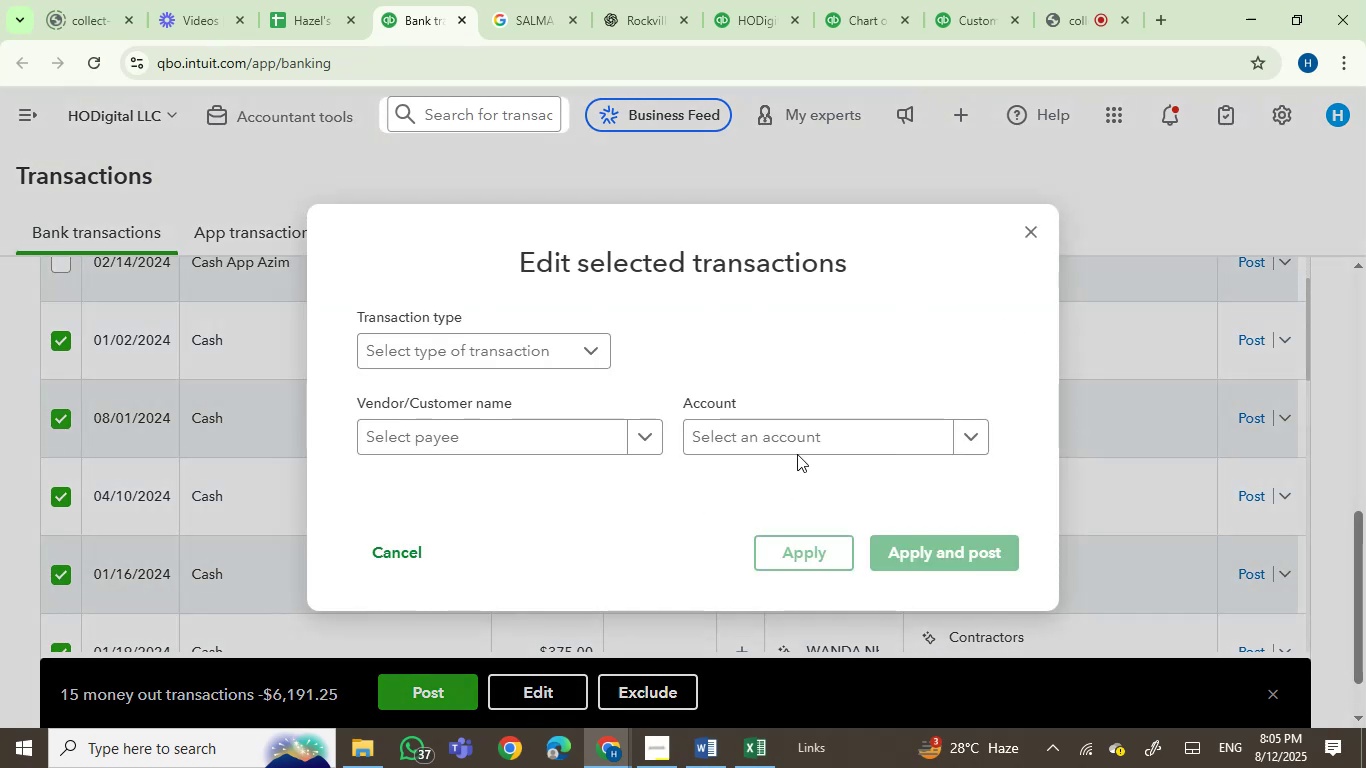 
left_click([796, 435])
 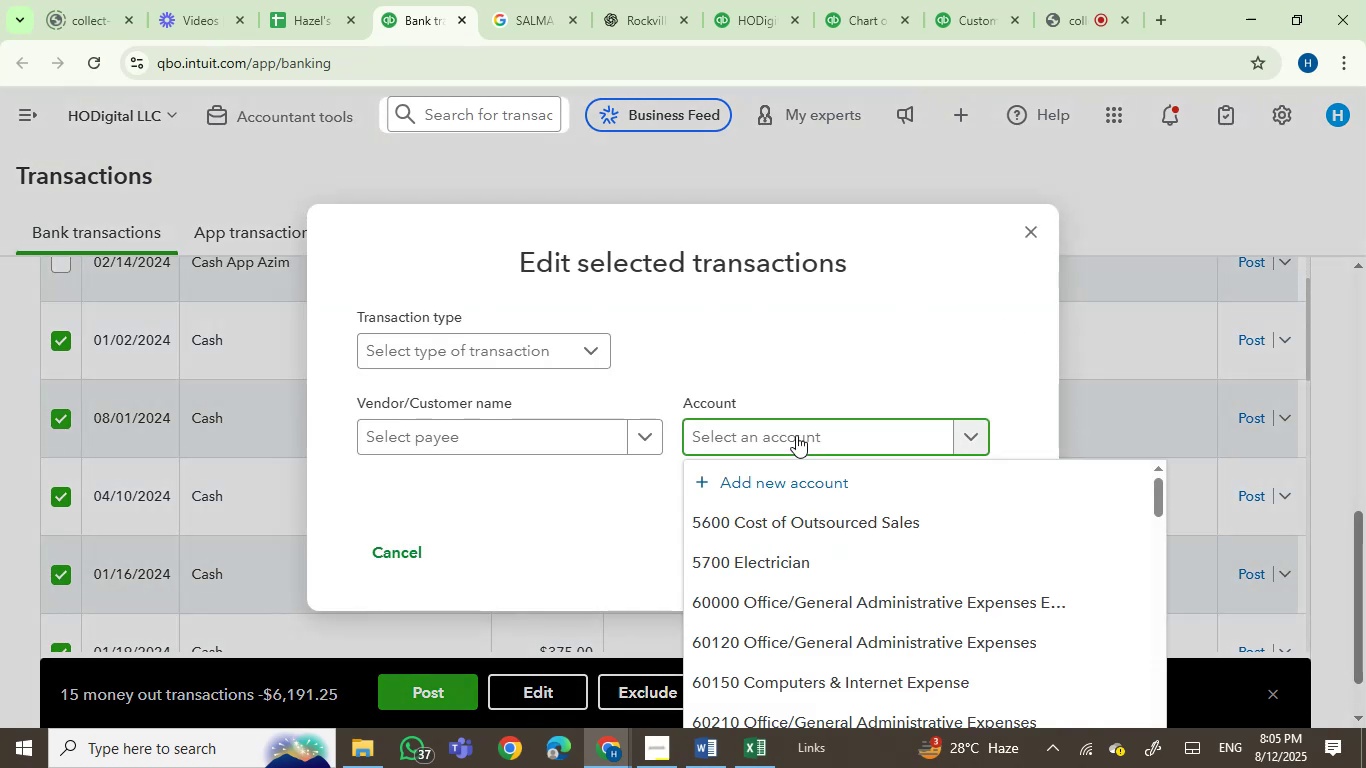 
type(contra)
 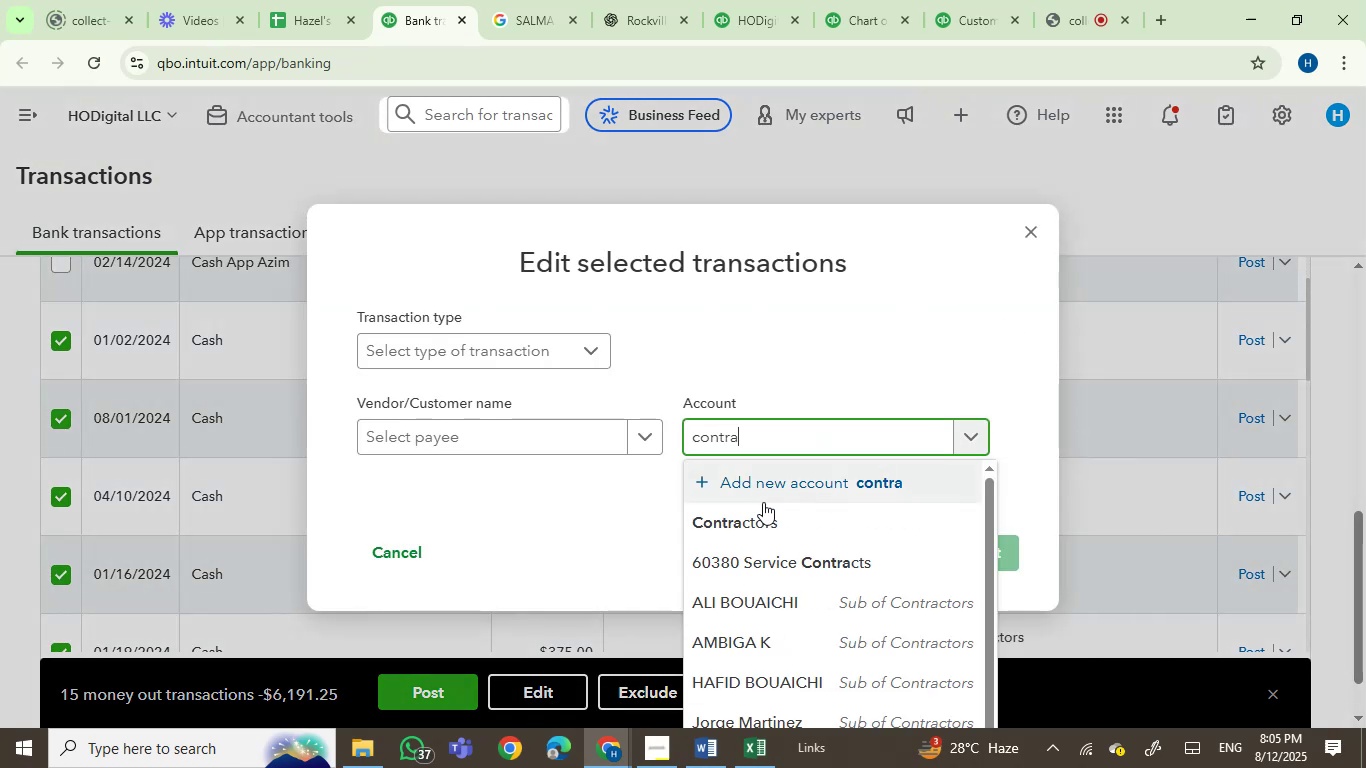 
left_click([758, 525])
 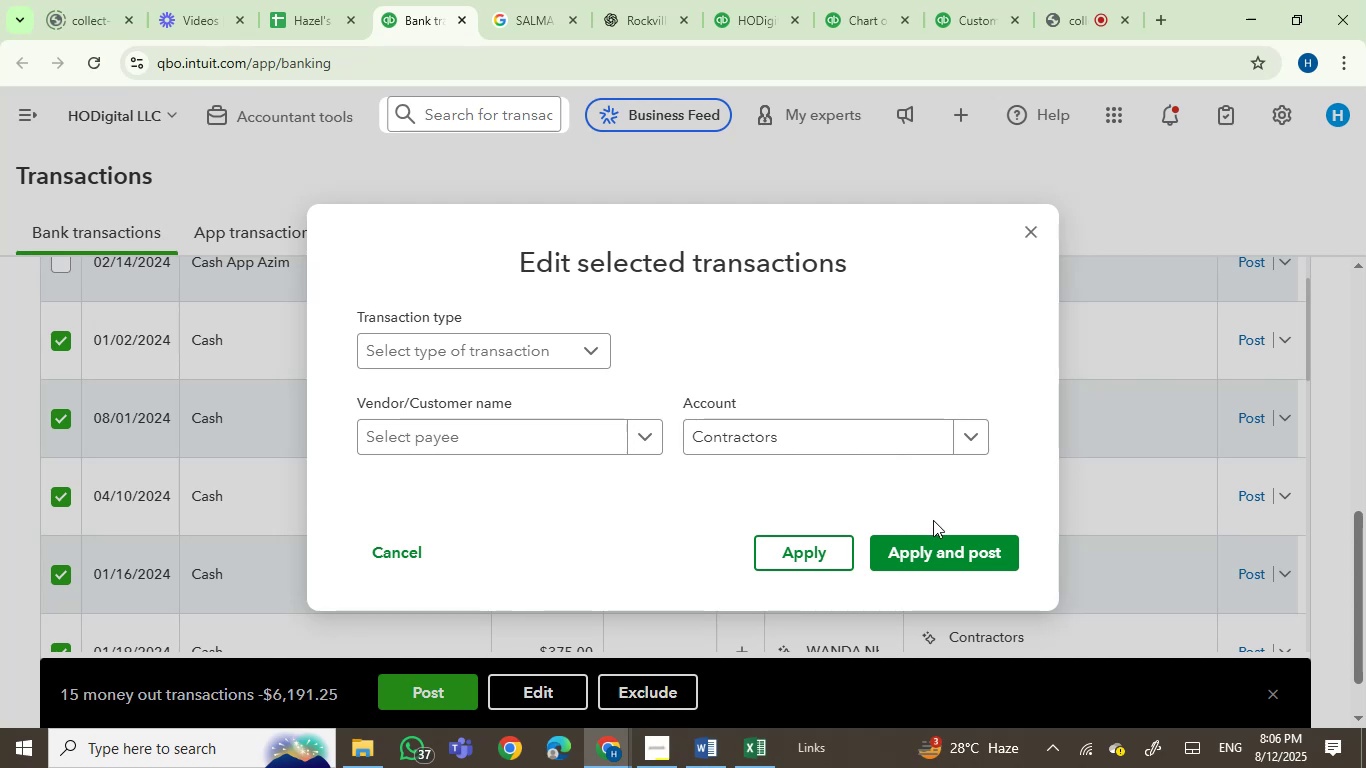 
left_click([930, 554])
 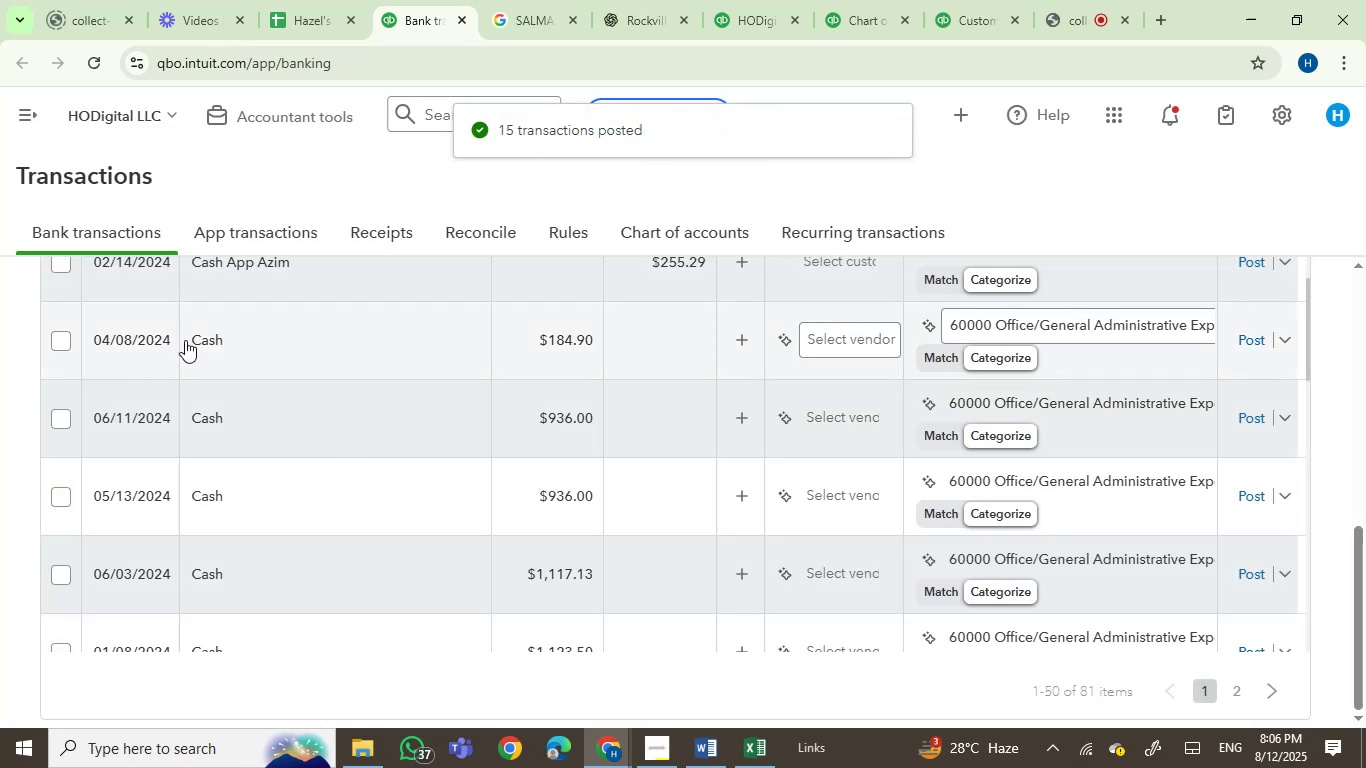 
wait(7.91)
 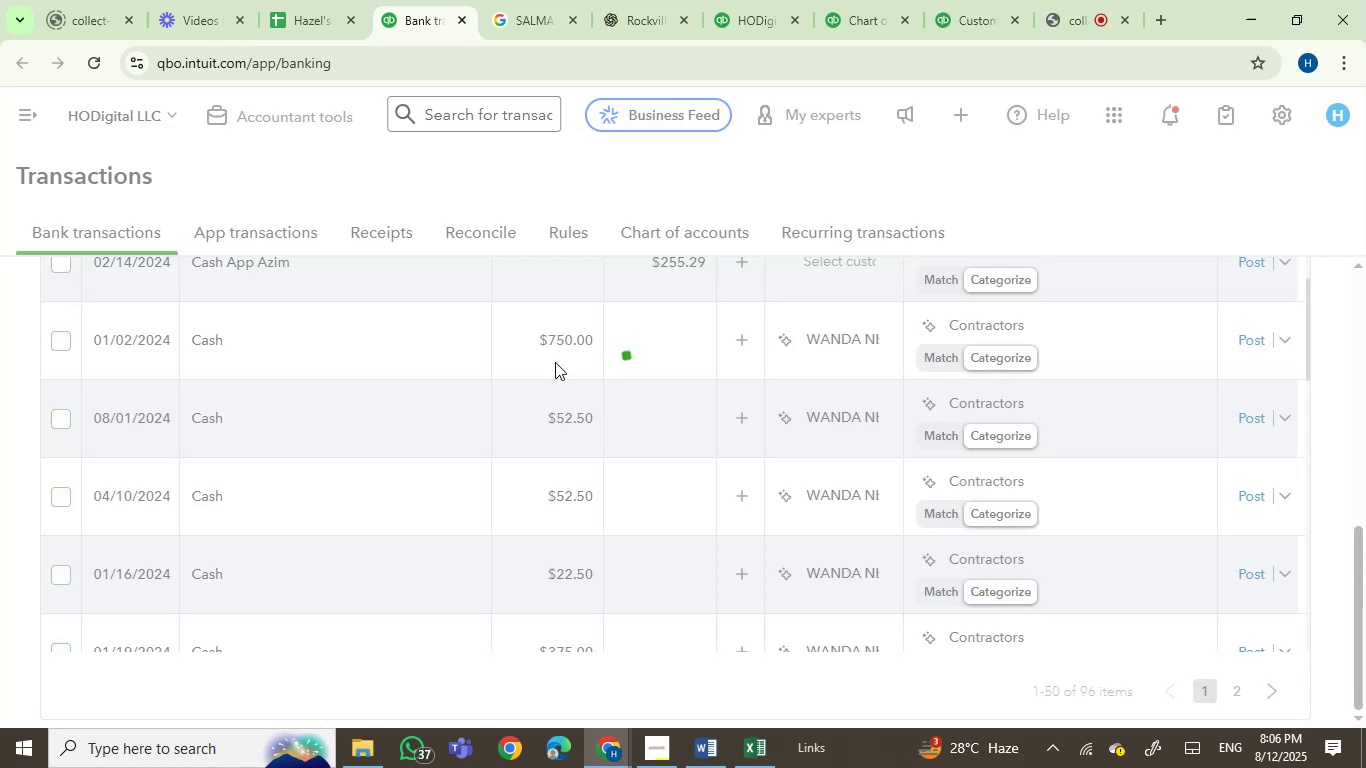 
left_click([203, 339])
 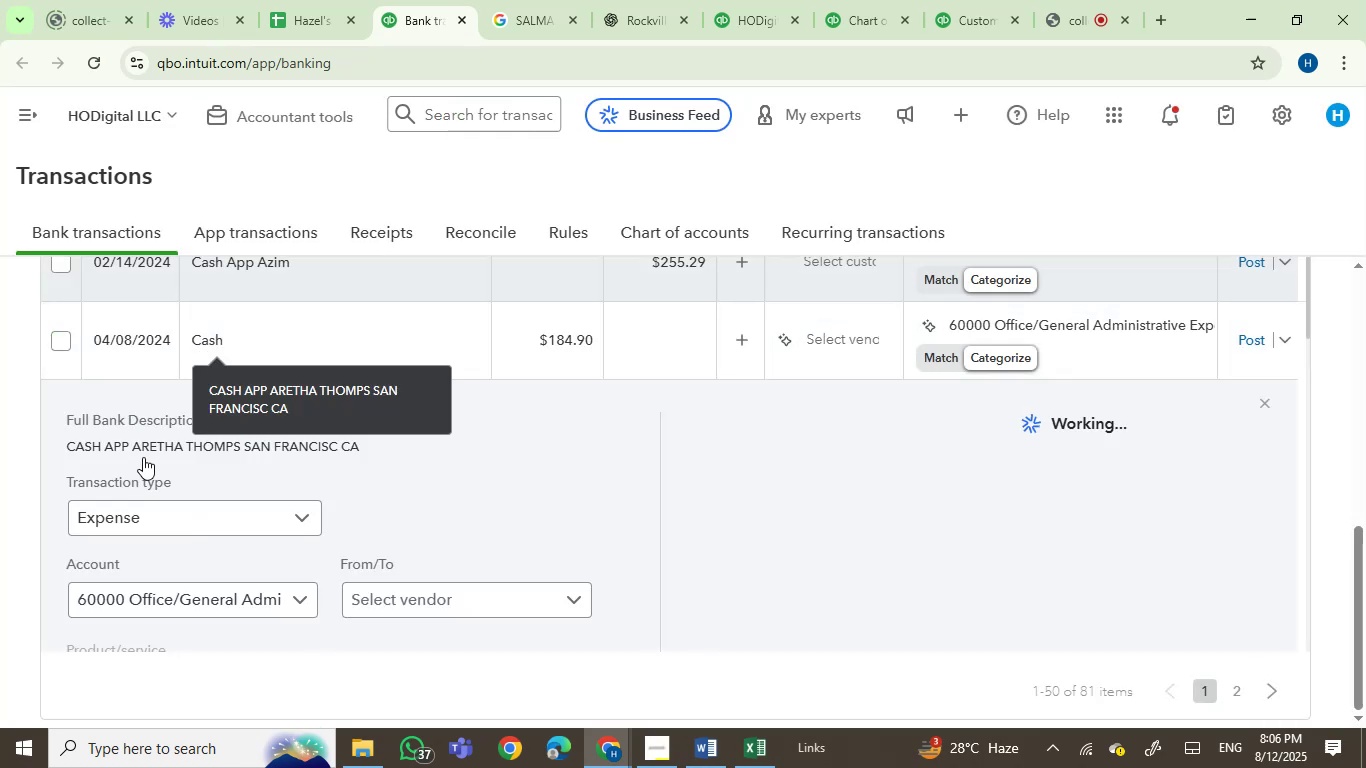 
left_click([148, 449])
 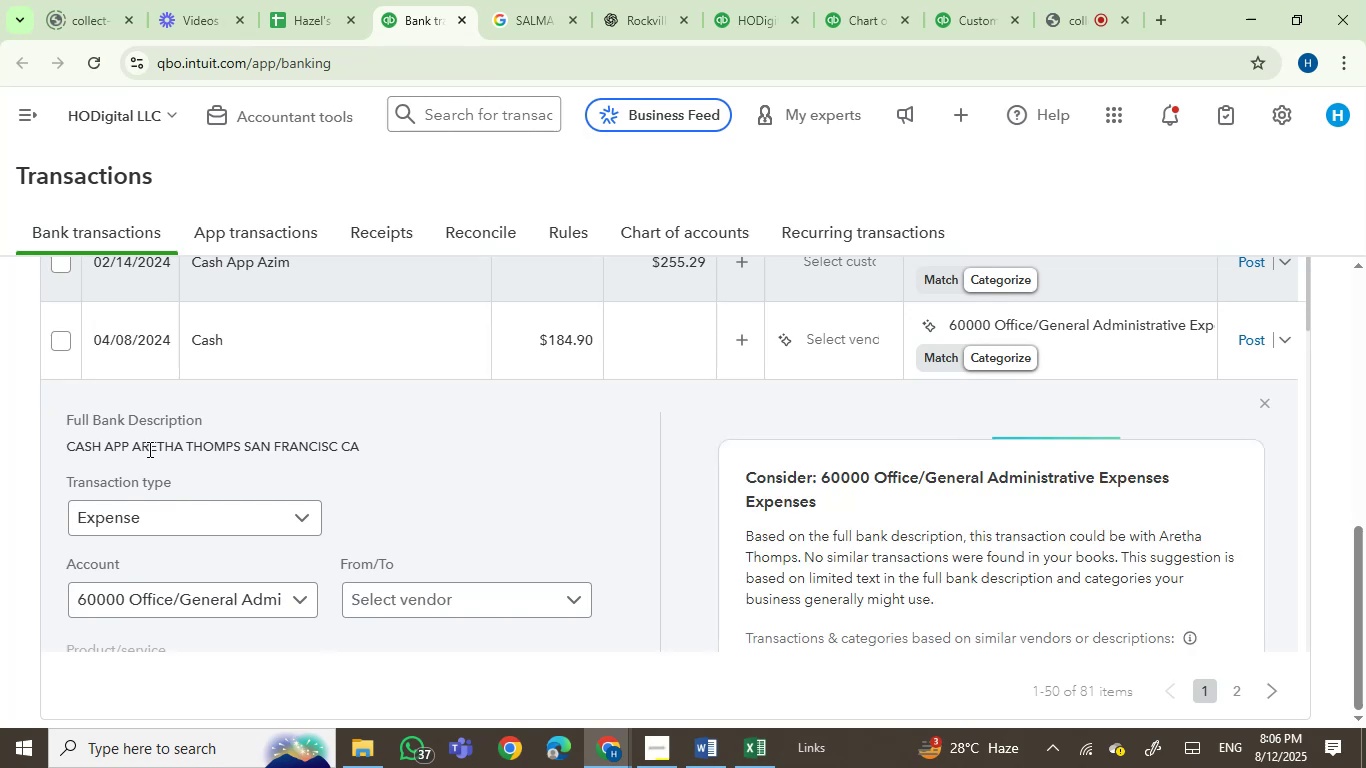 
left_click_drag(start_coordinate=[148, 449], to_coordinate=[211, 444])
 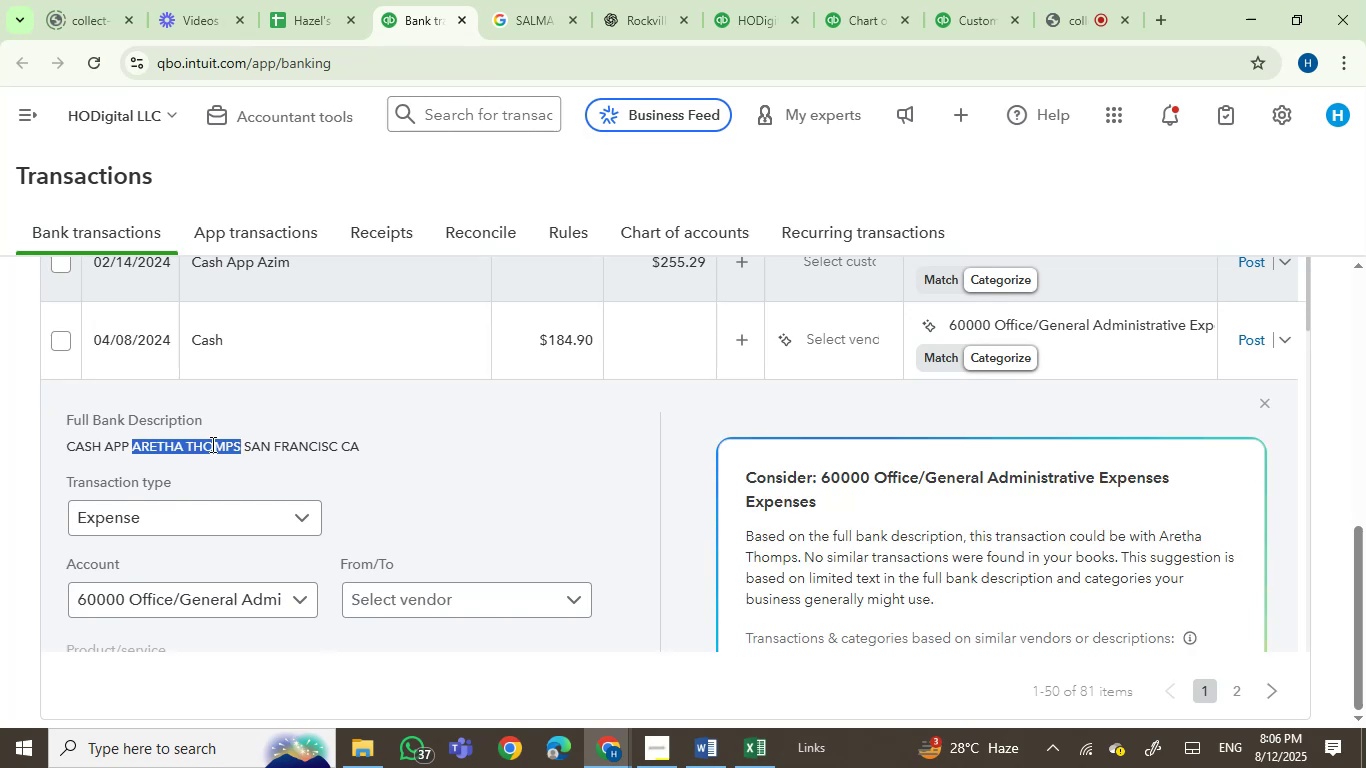 
key(Control+C)
 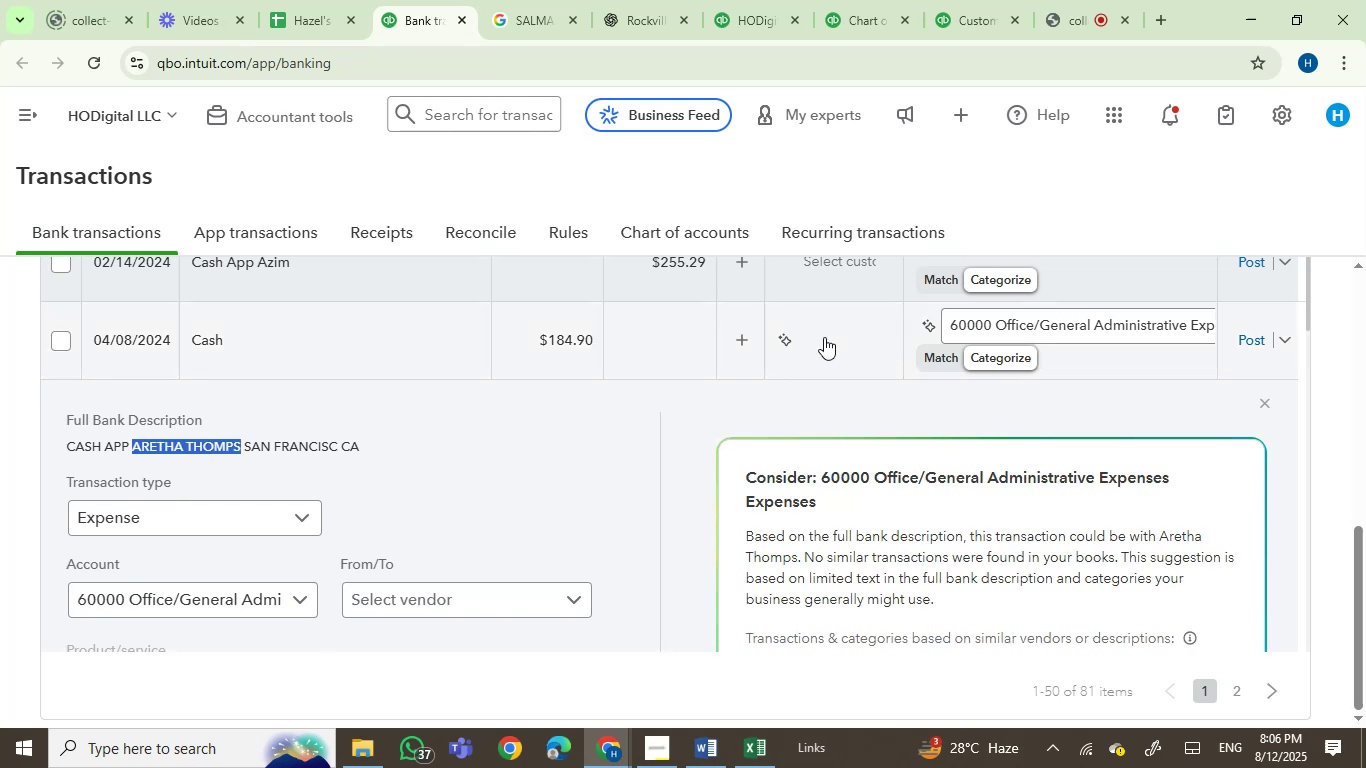 
left_click([825, 337])
 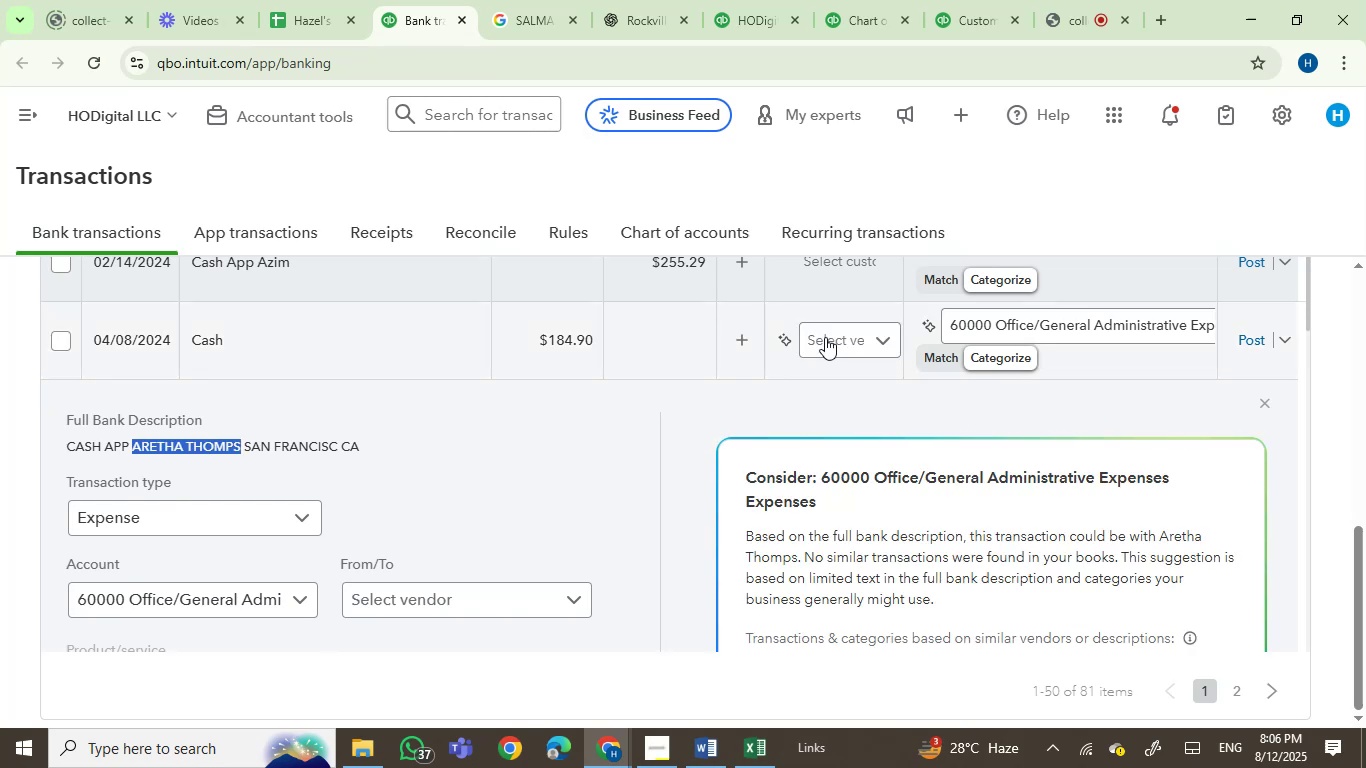 
key(Control+V)
 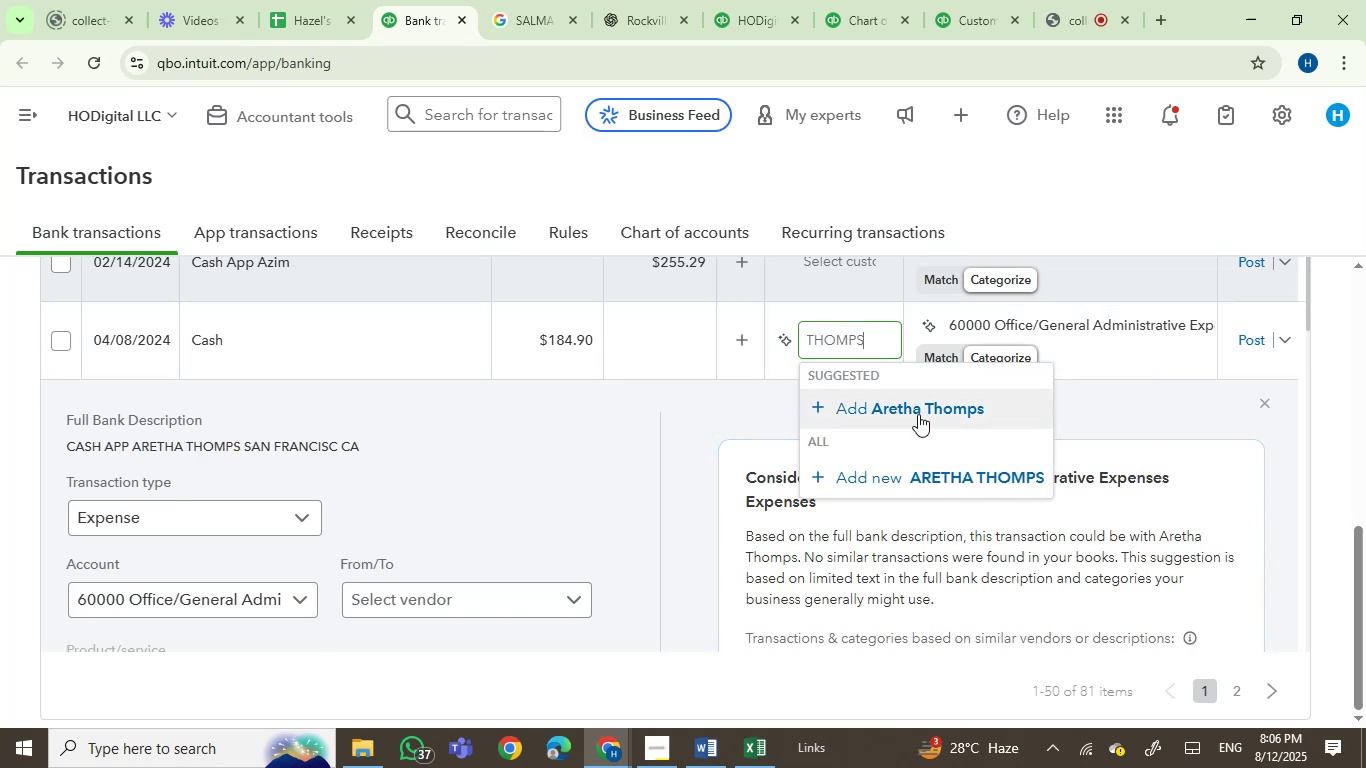 
left_click([918, 414])
 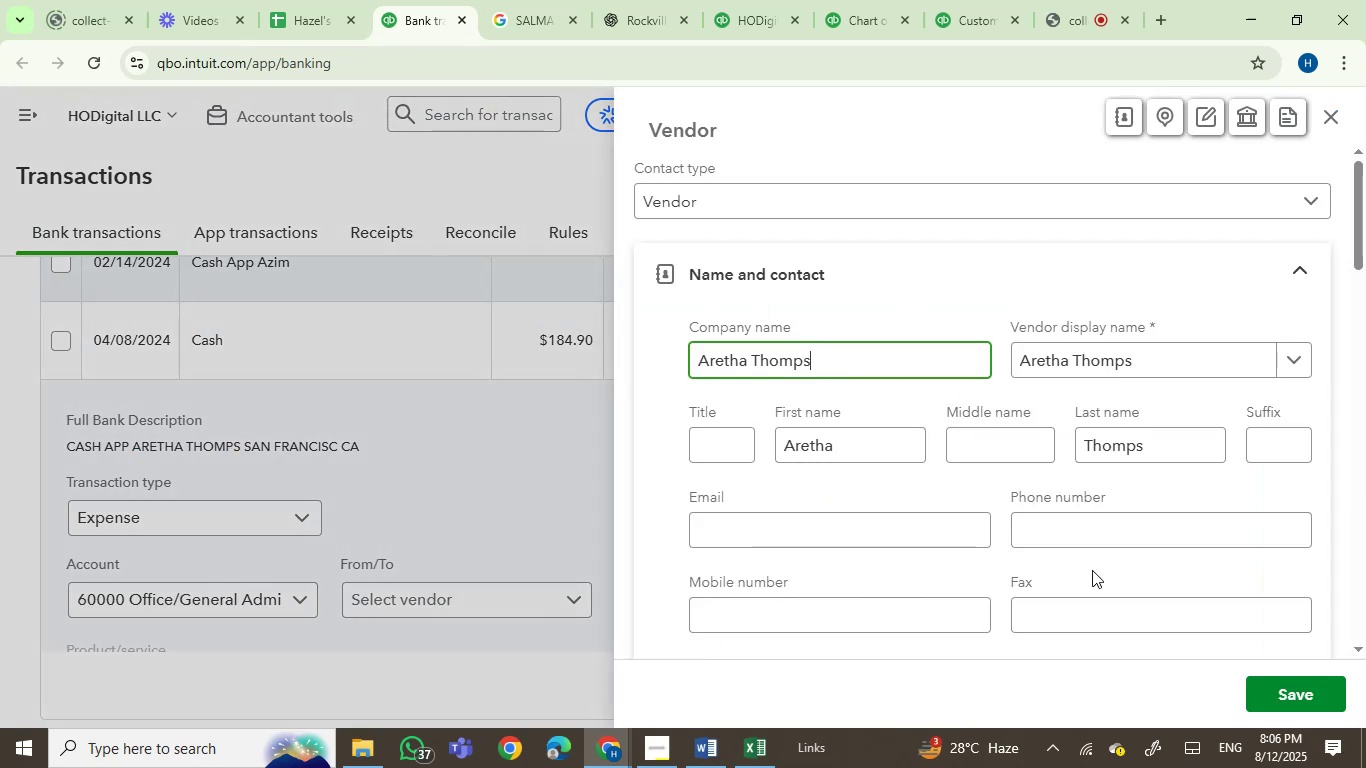 
left_click([1281, 692])
 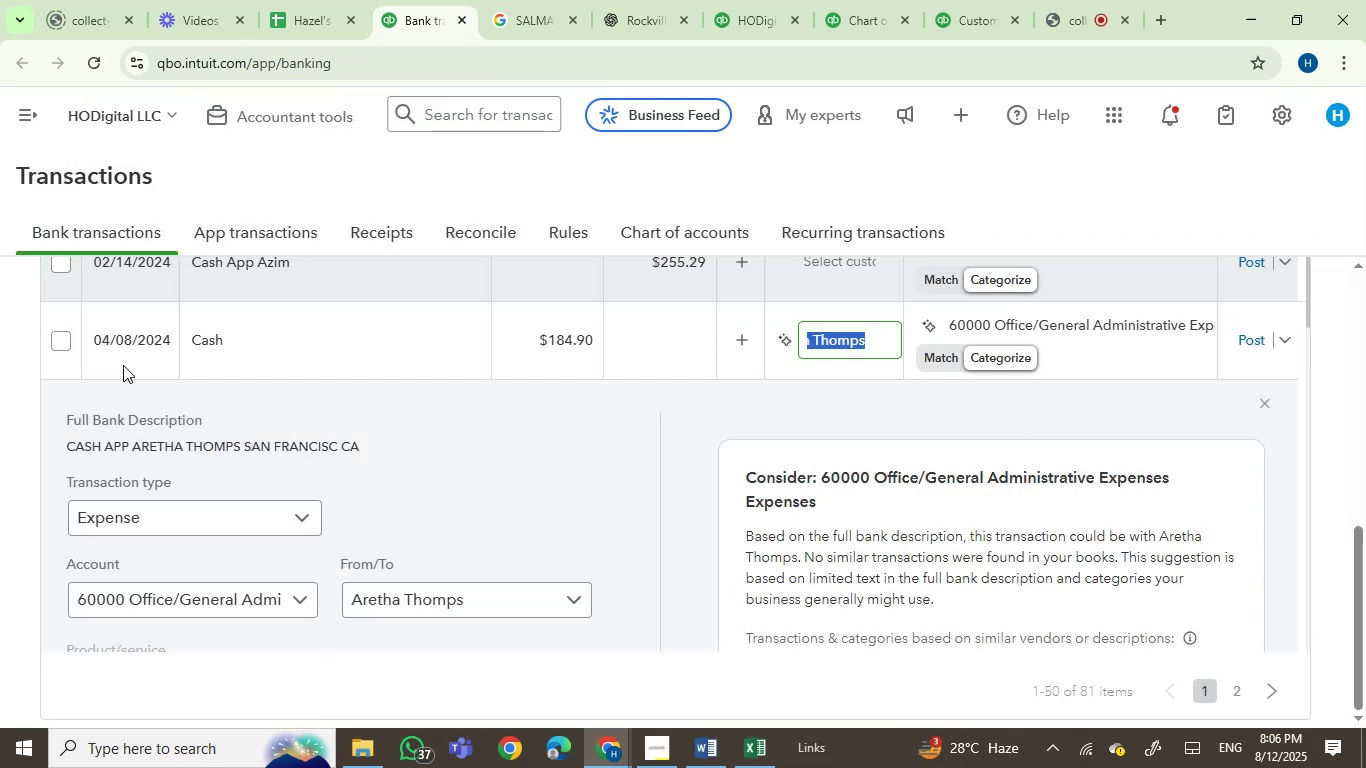 
left_click([52, 345])
 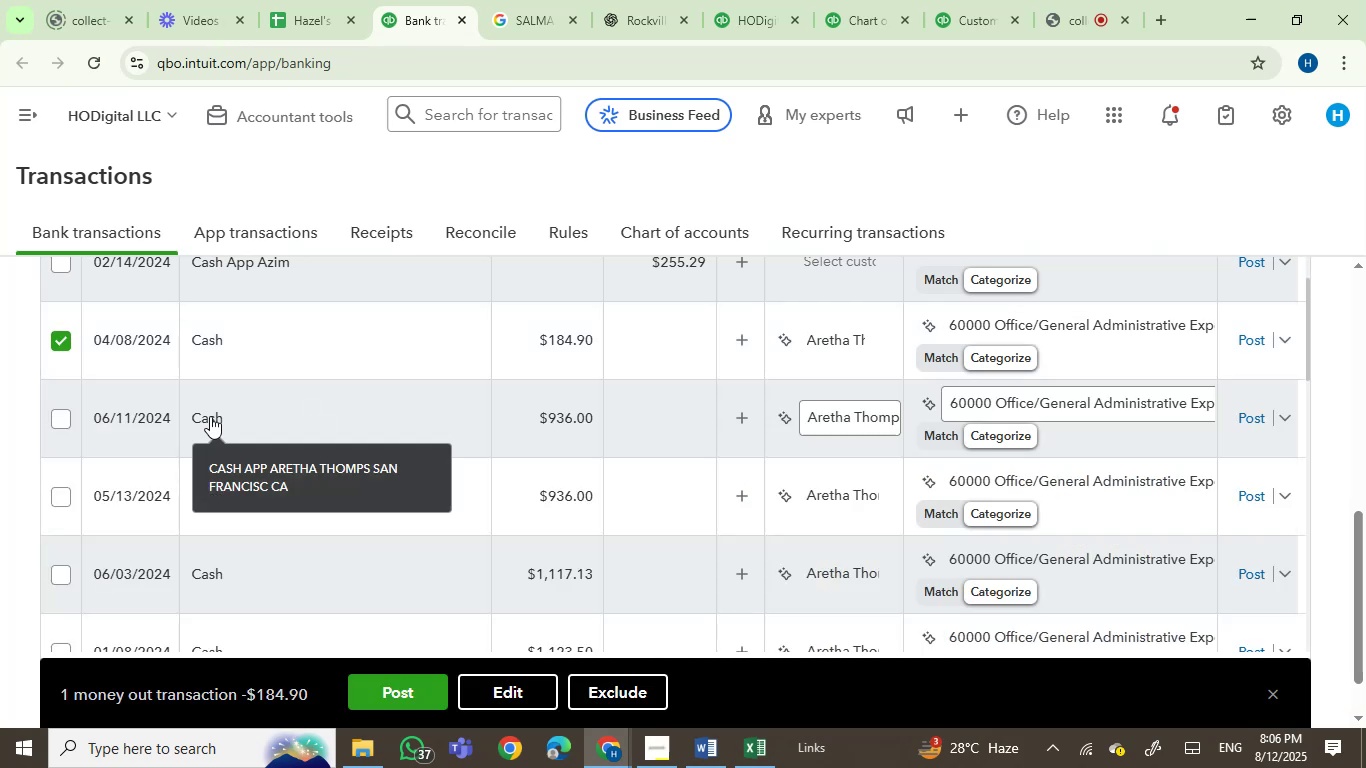 
mouse_move([67, 418])
 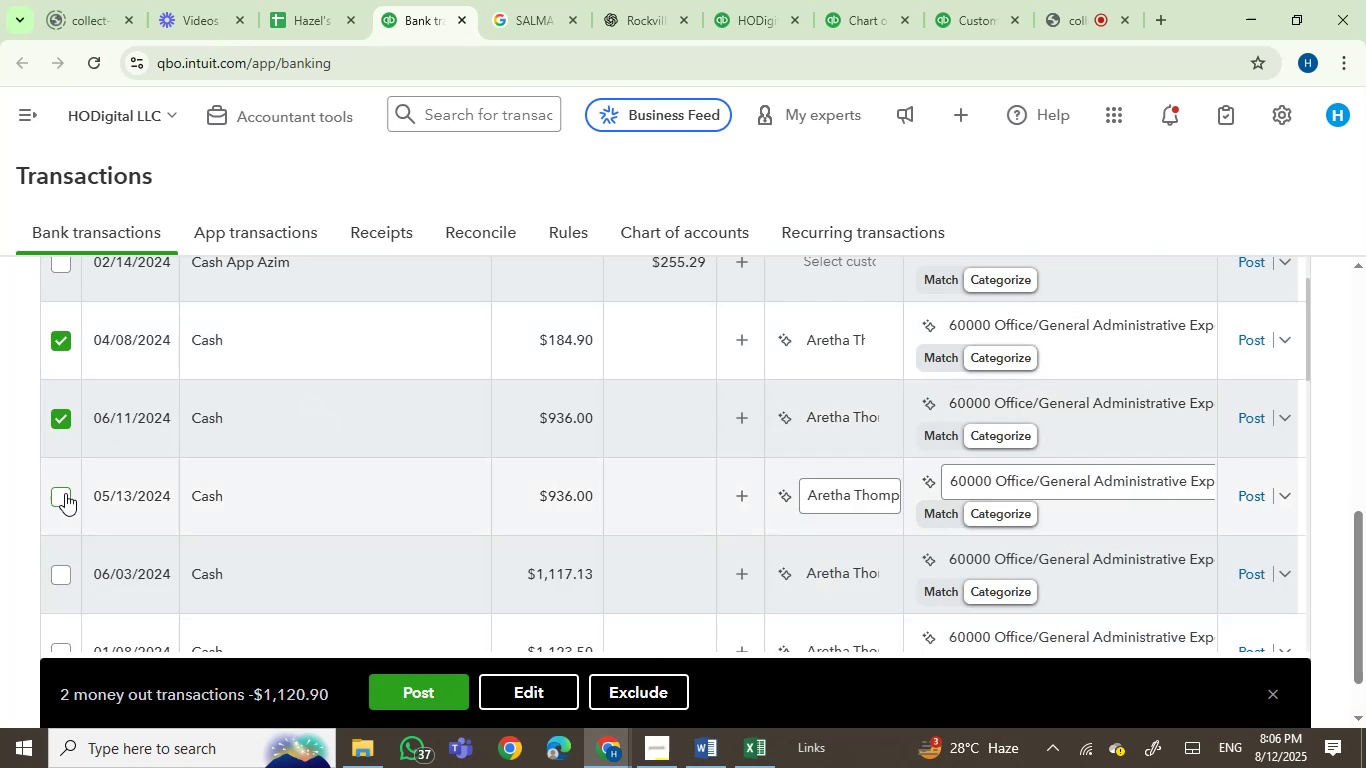 
left_click([62, 495])
 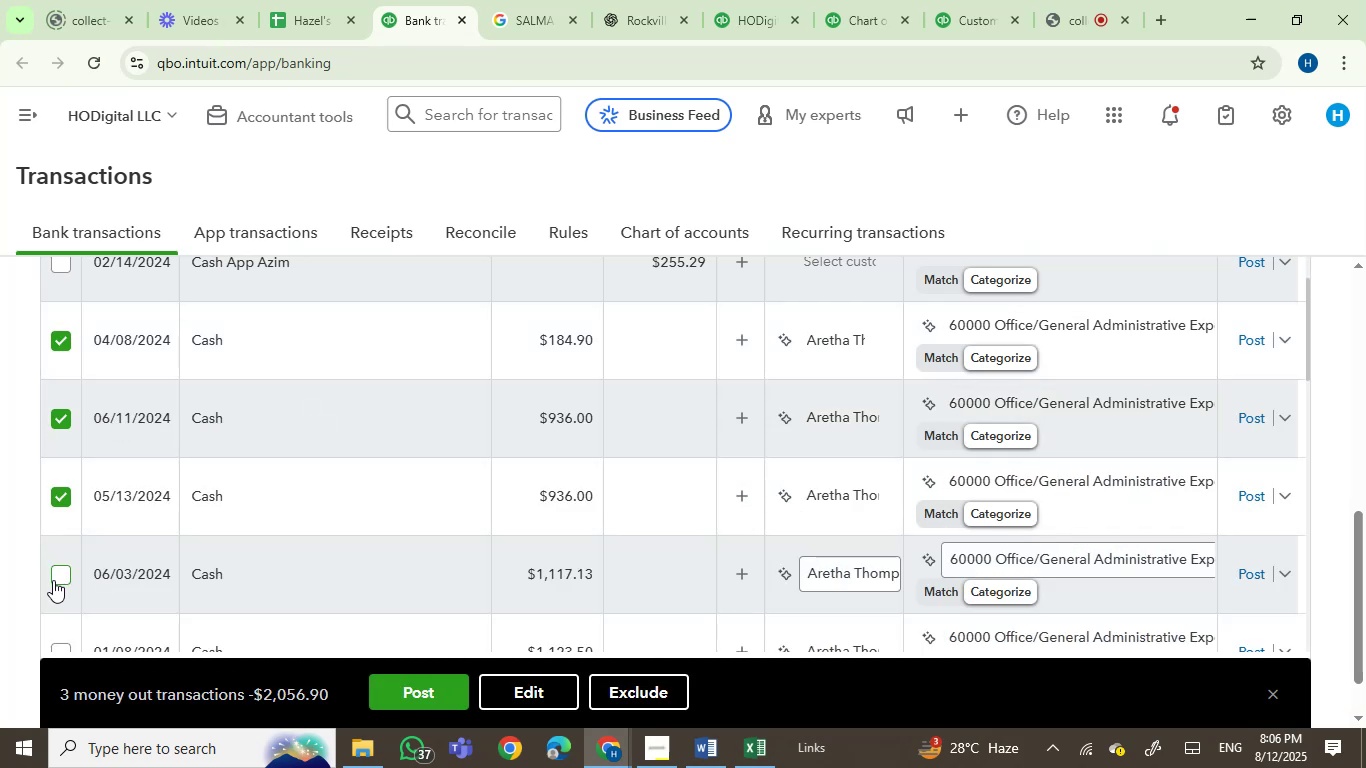 
left_click([53, 579])
 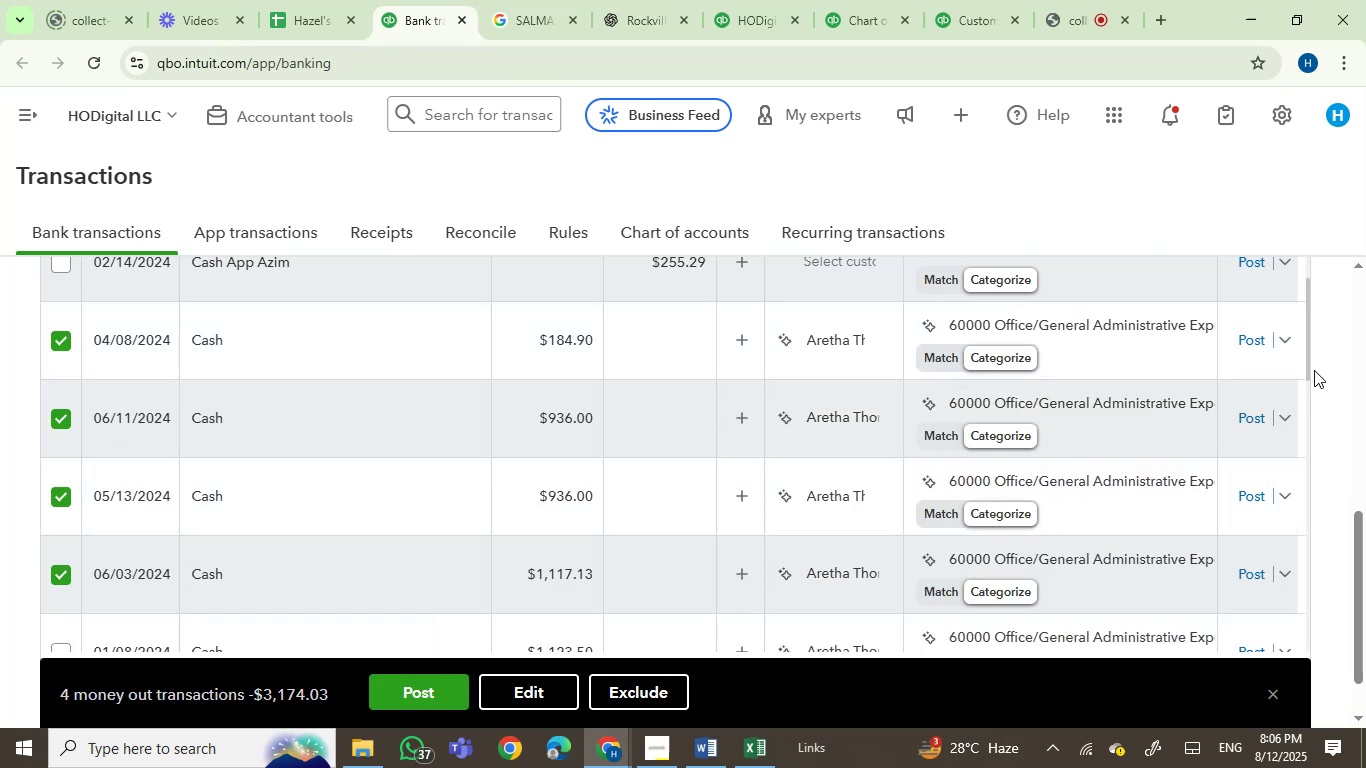 
wait(5.5)
 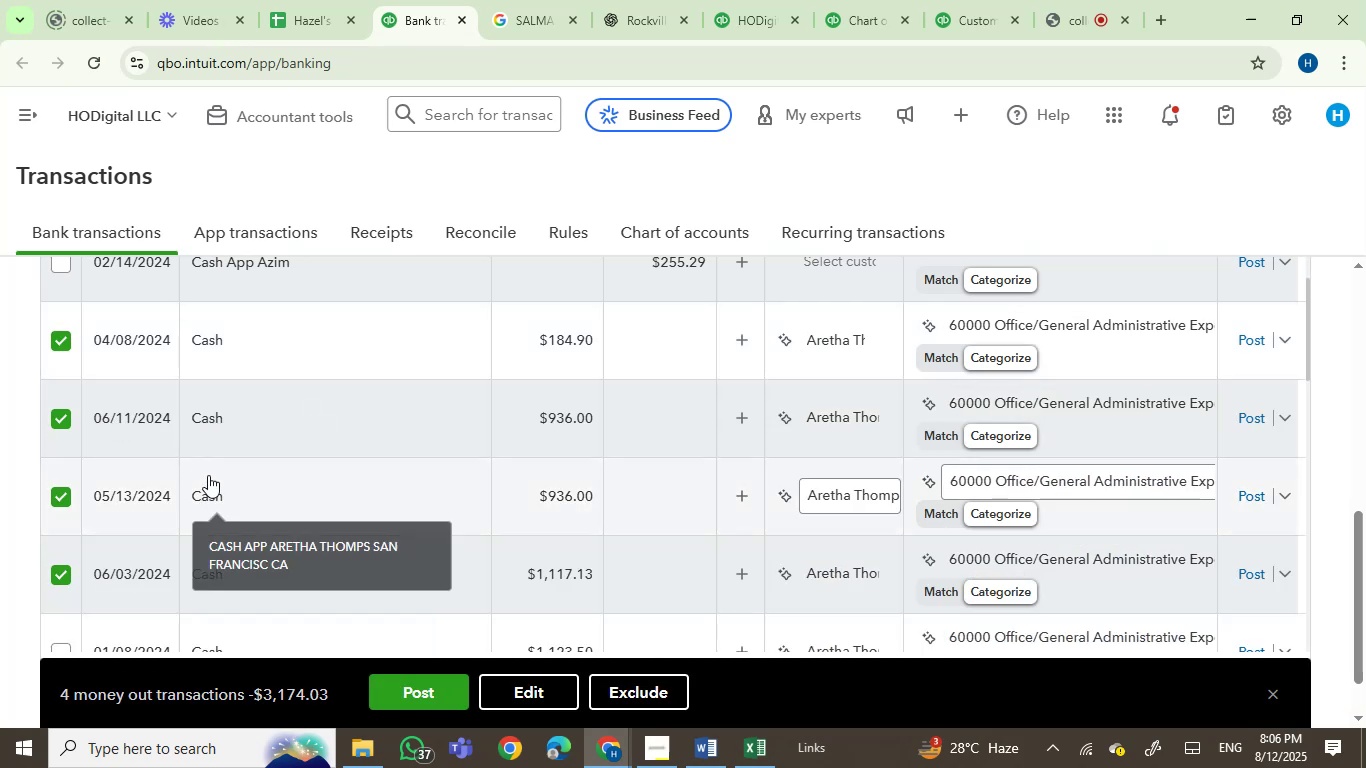 
left_click_drag(start_coordinate=[1309, 369], to_coordinate=[1315, 428])
 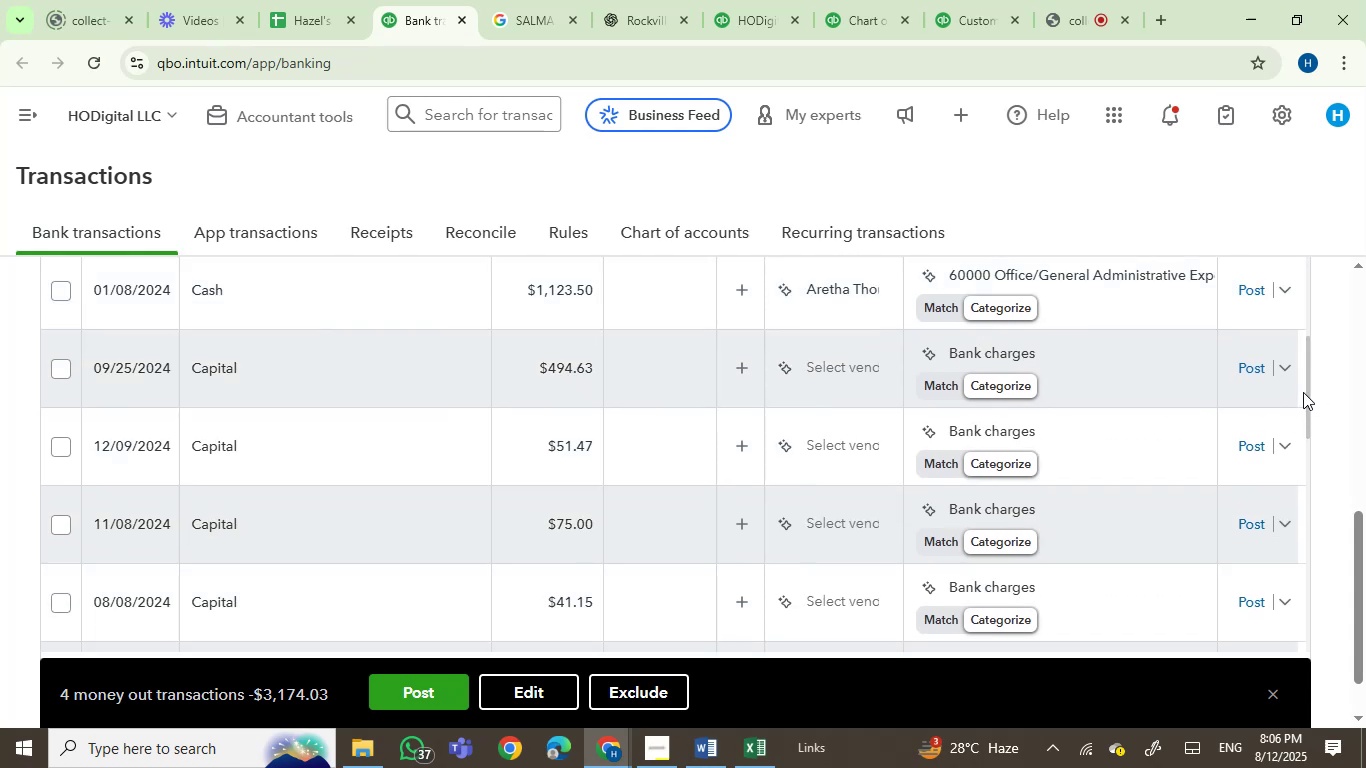 
left_click_drag(start_coordinate=[1309, 386], to_coordinate=[1304, 346])
 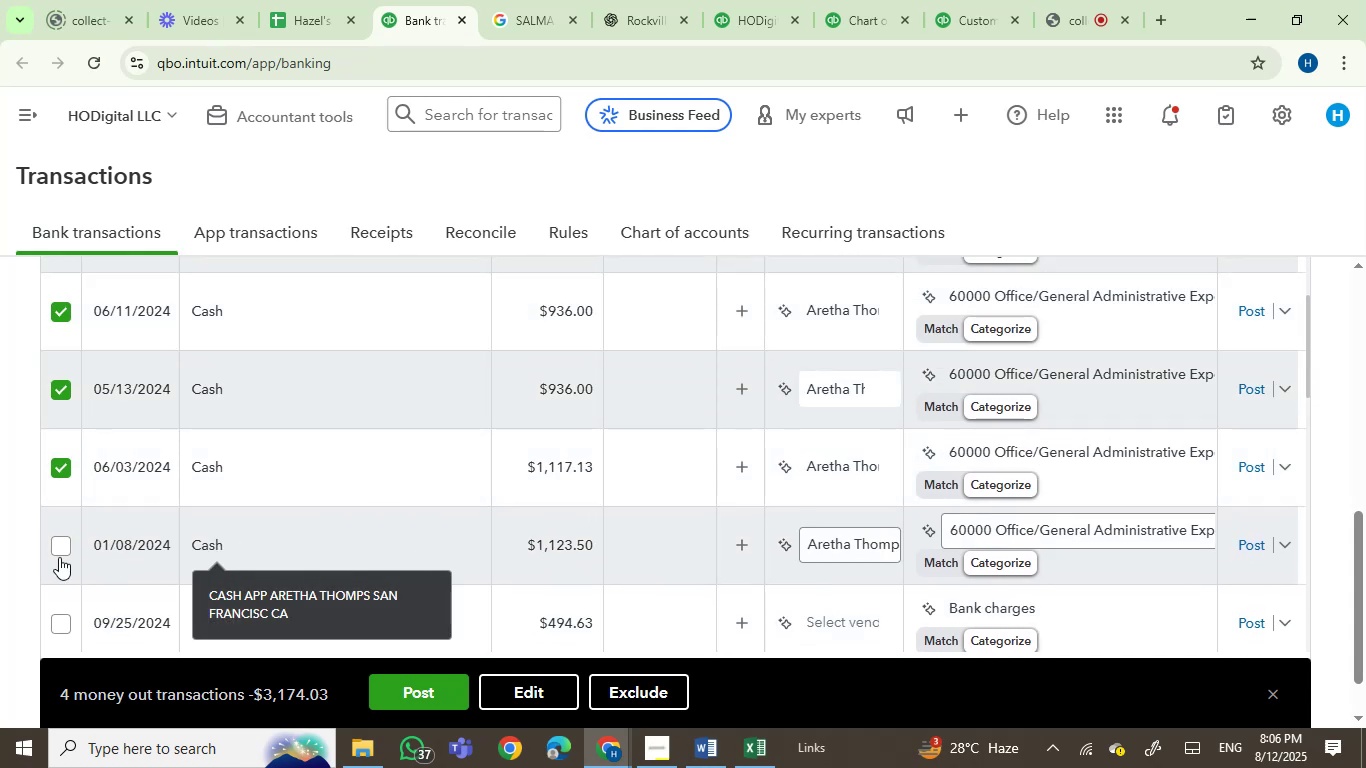 
left_click([61, 547])
 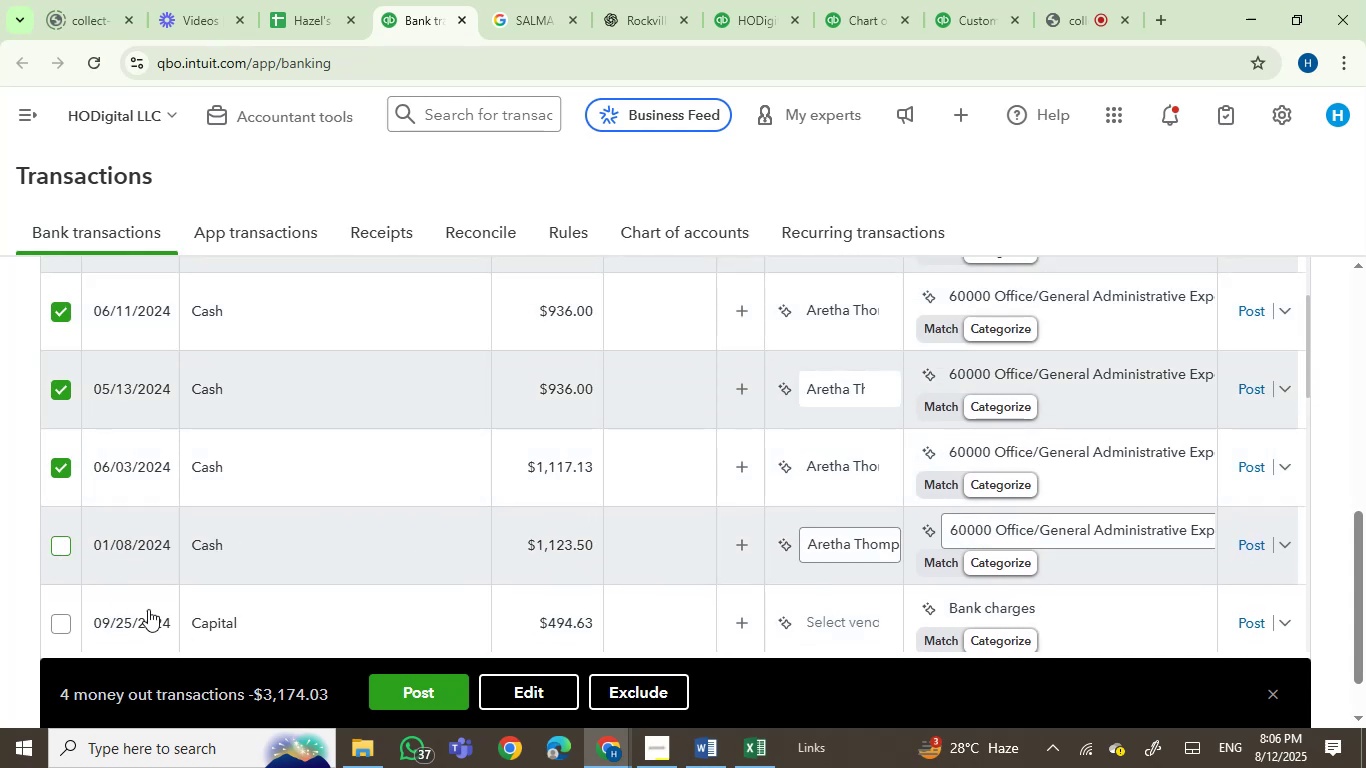 
mouse_move([183, 608])
 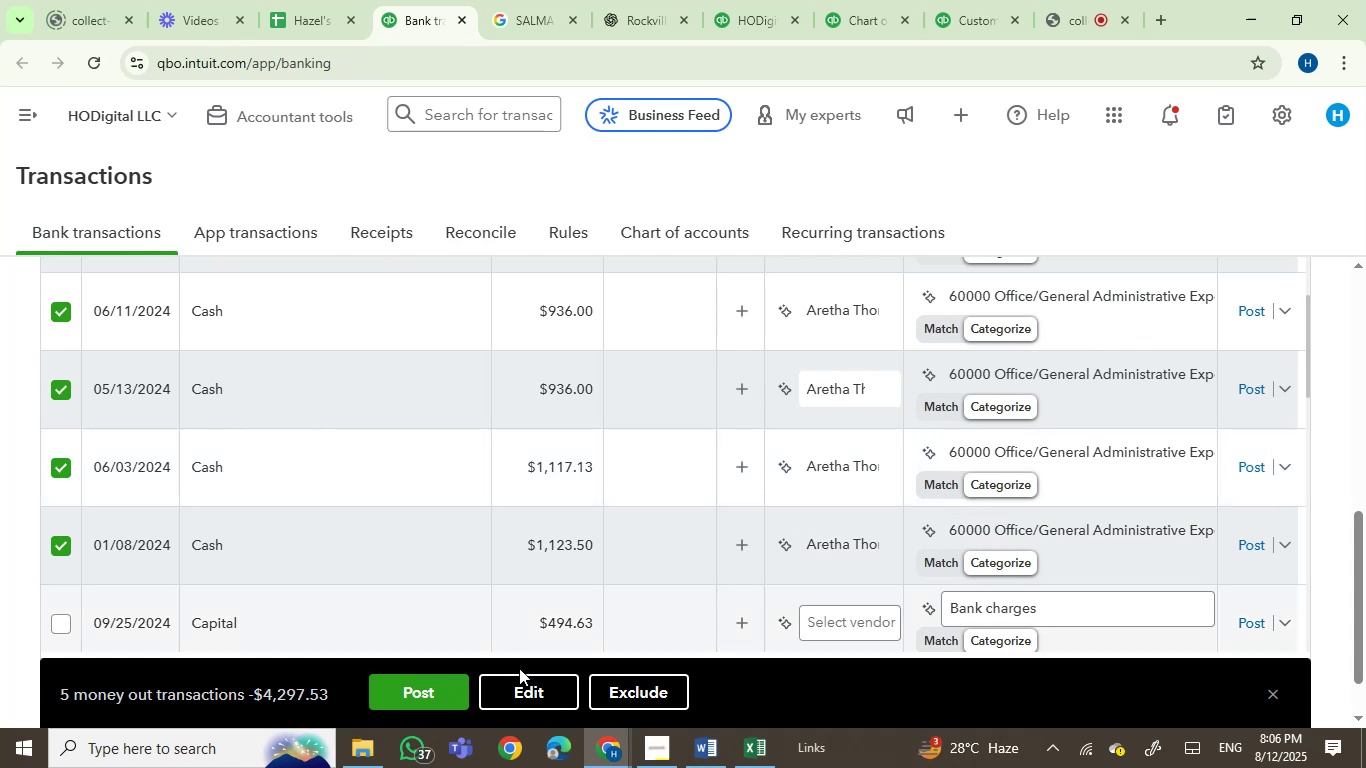 
left_click([518, 689])
 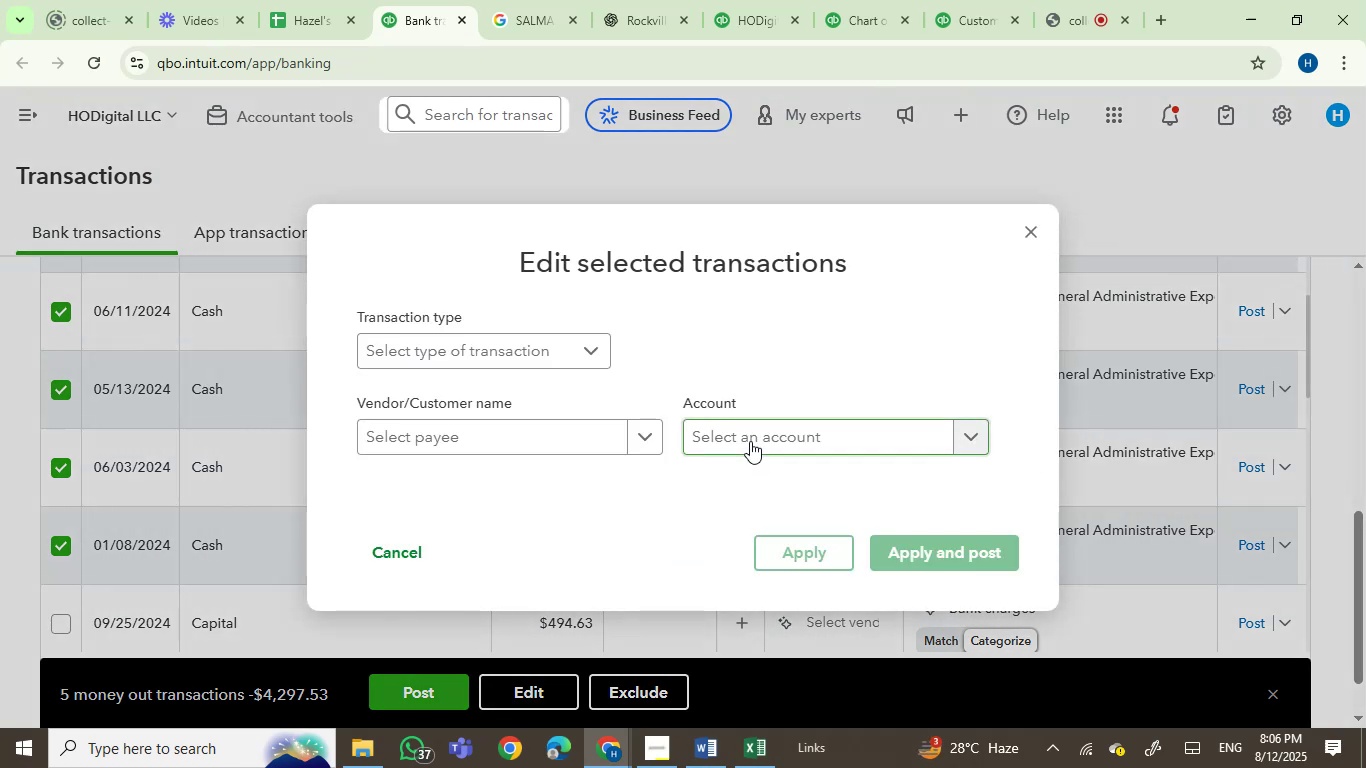 
left_click([554, 435])
 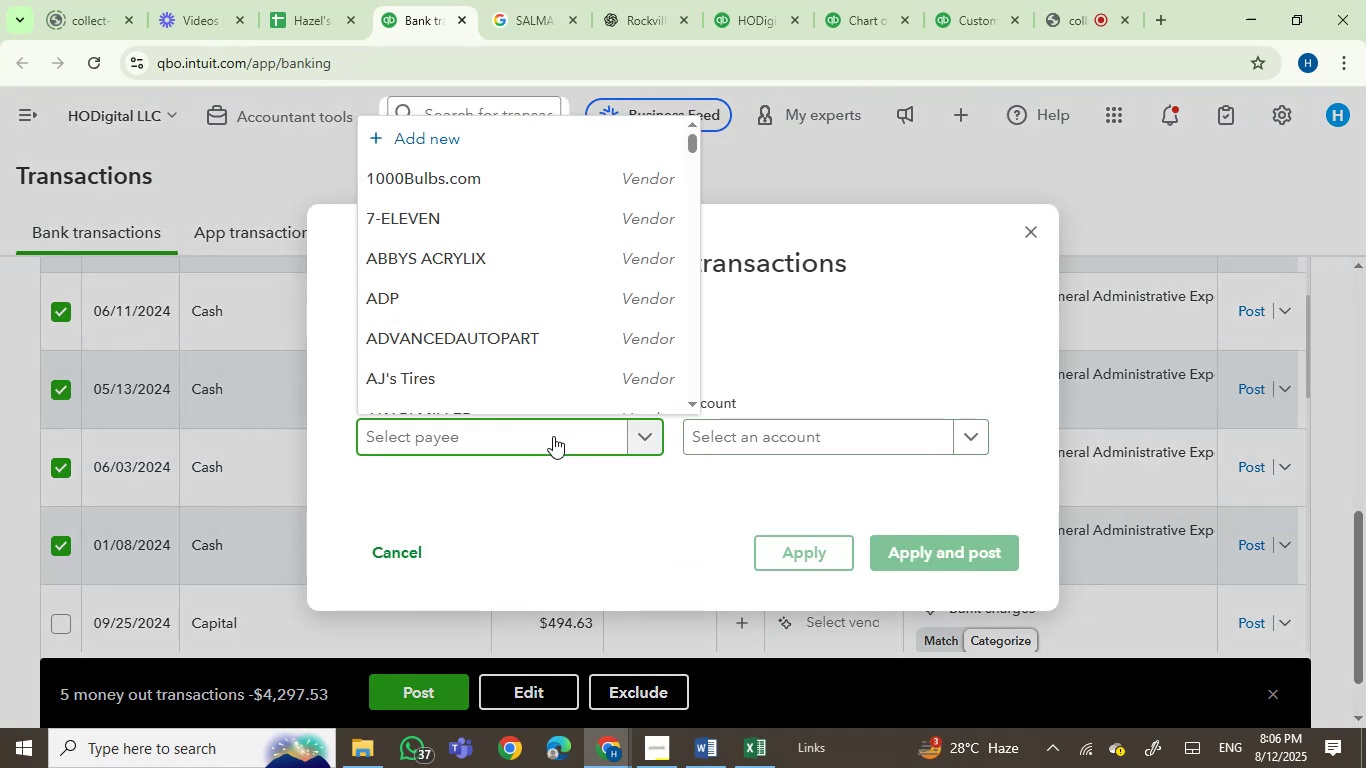 
key(Control+V)
 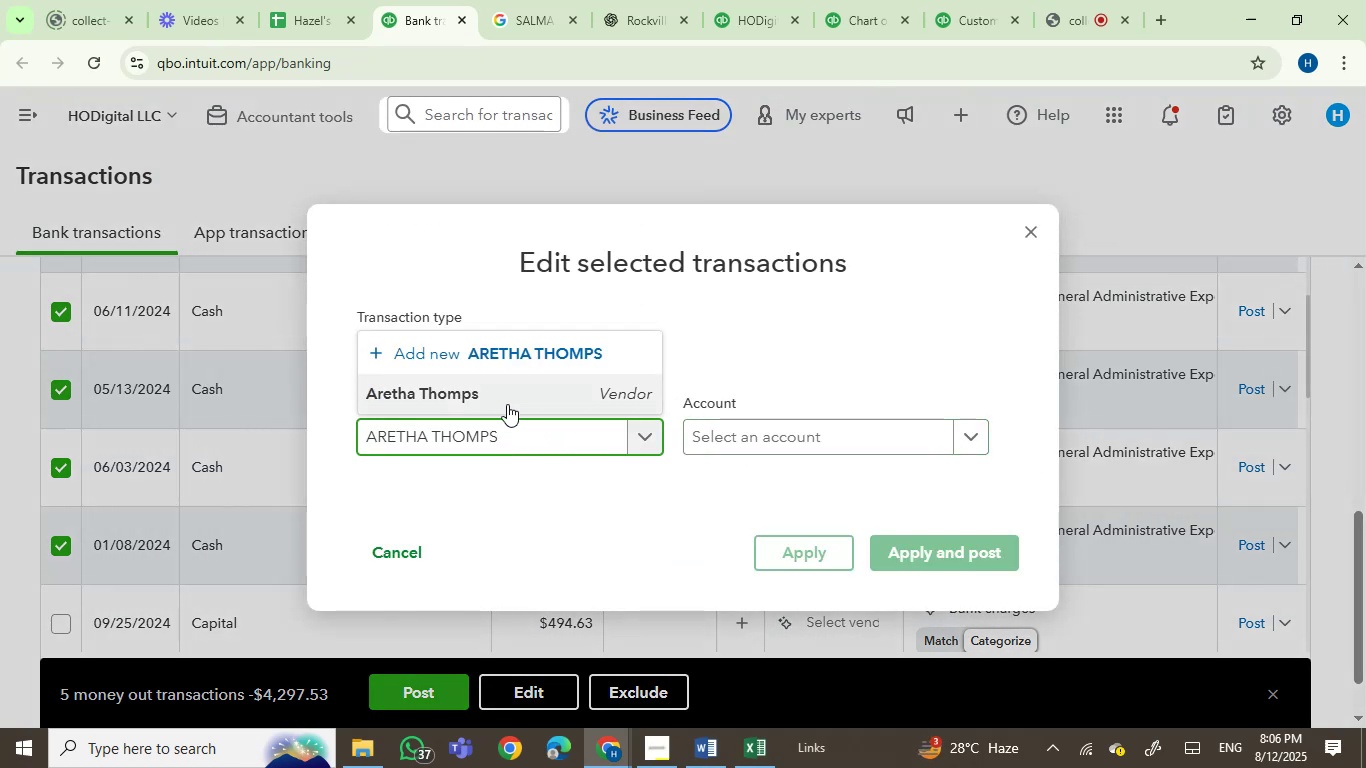 
left_click([506, 404])
 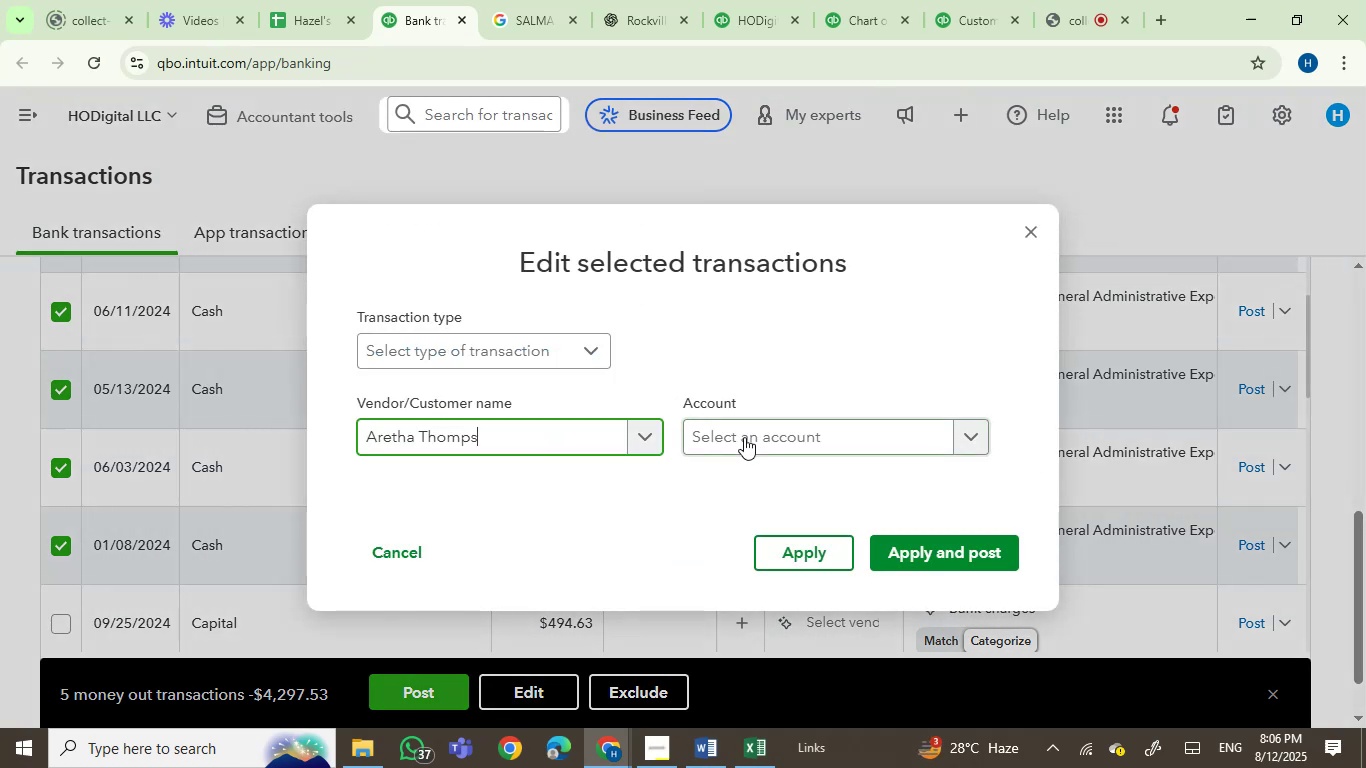 
left_click([744, 437])
 